 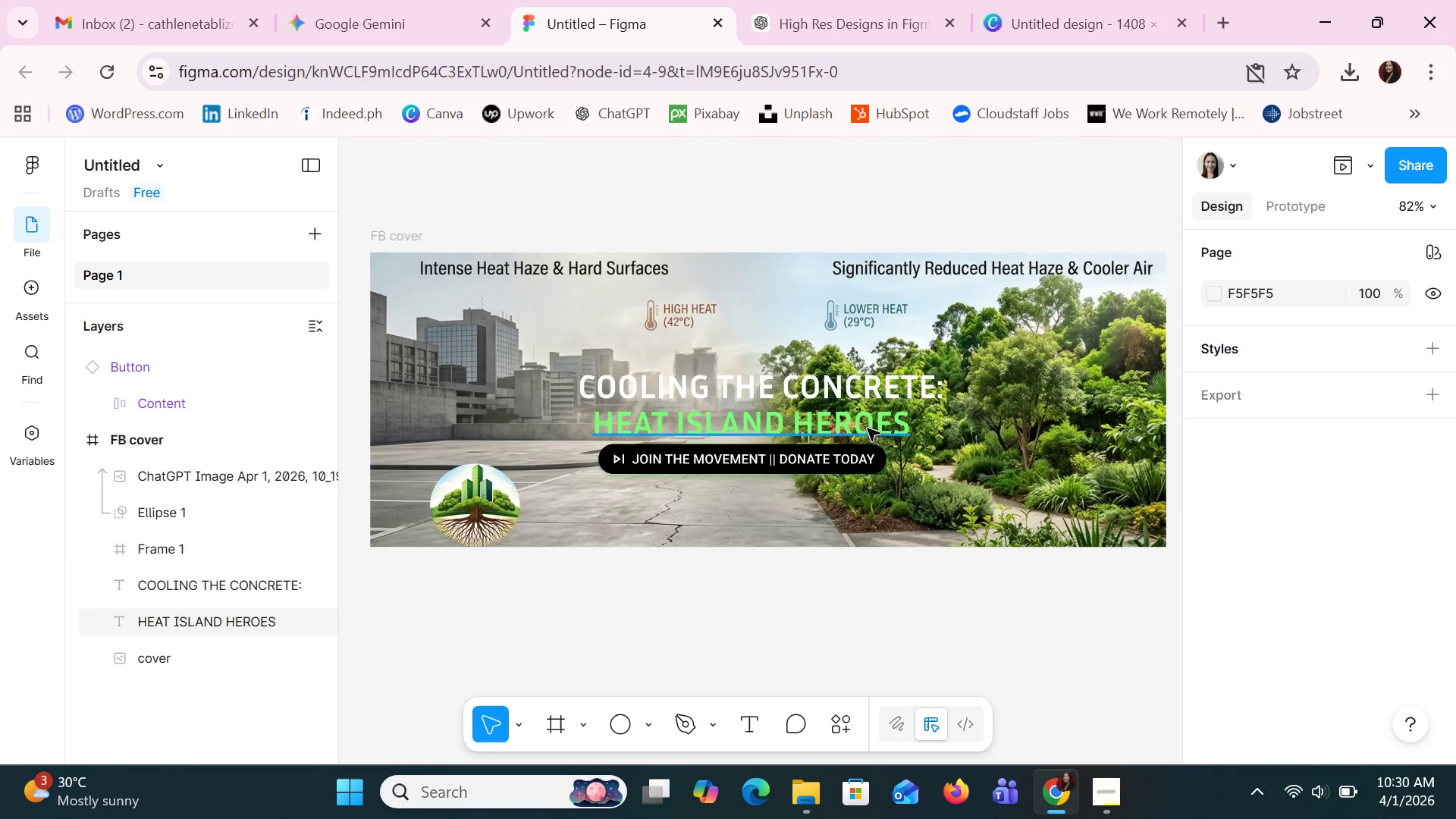 
key(ArrowRight)
 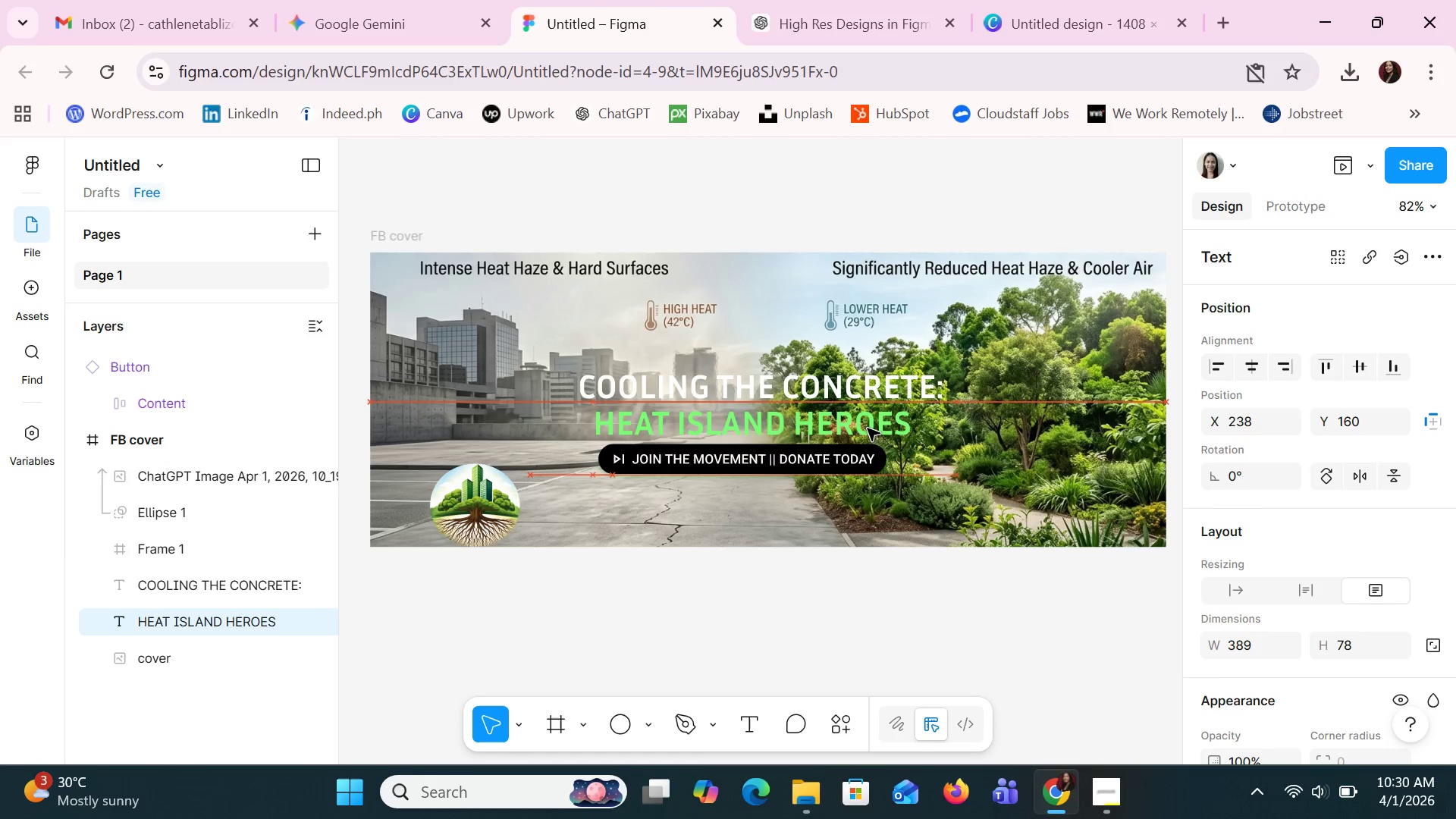 
key(ArrowRight)
 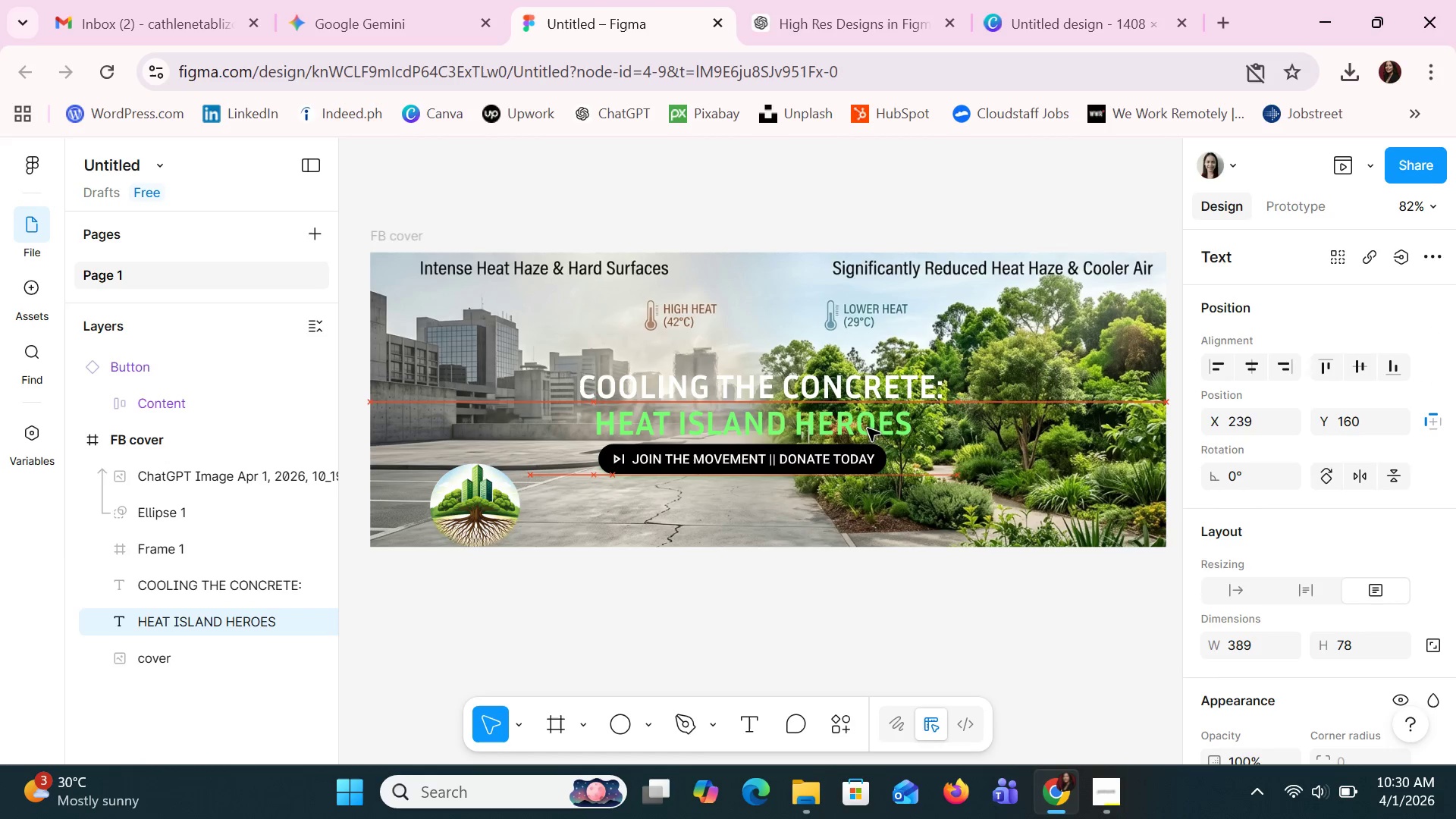 
key(ArrowRight)
 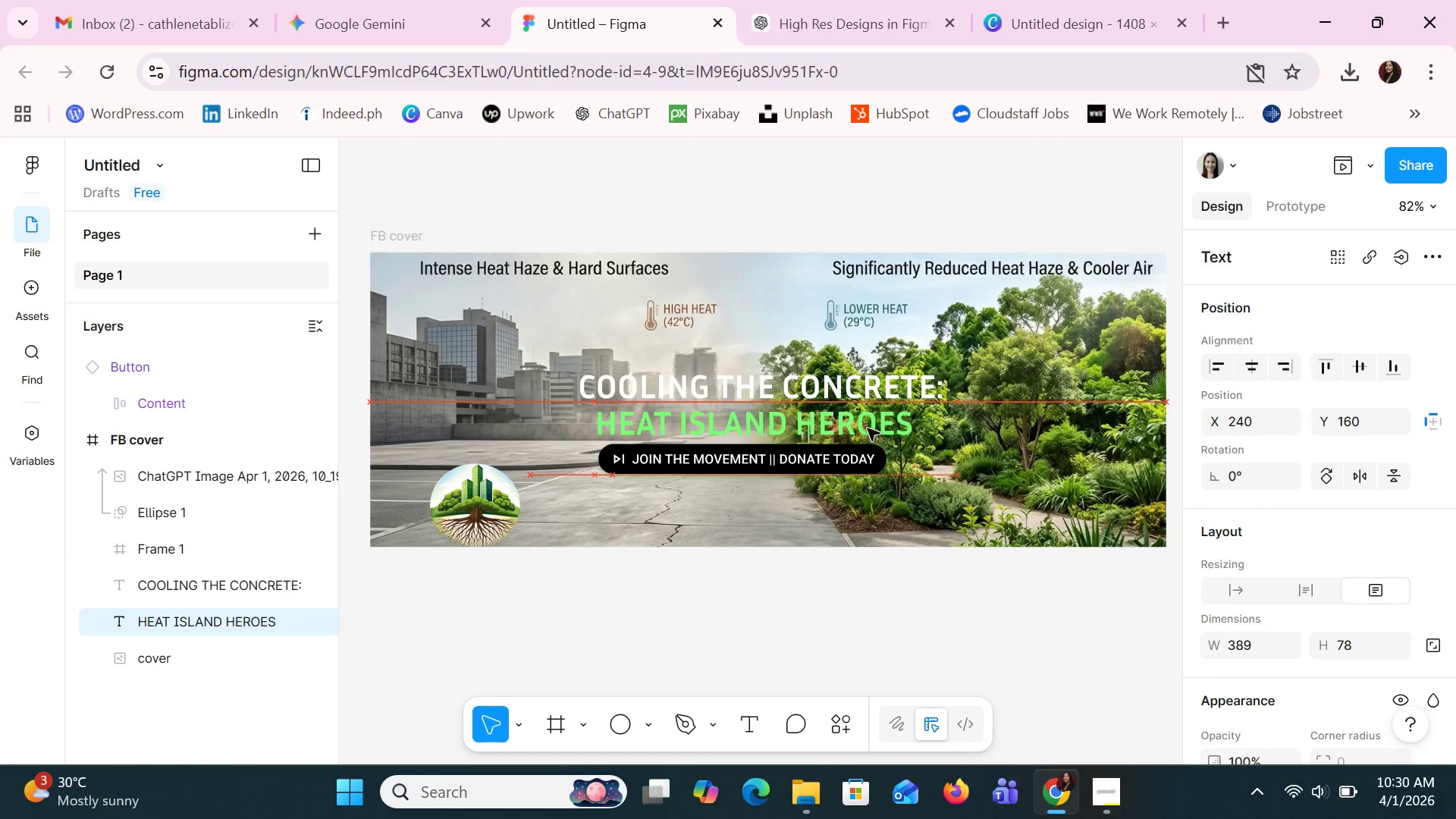 
key(ArrowRight)
 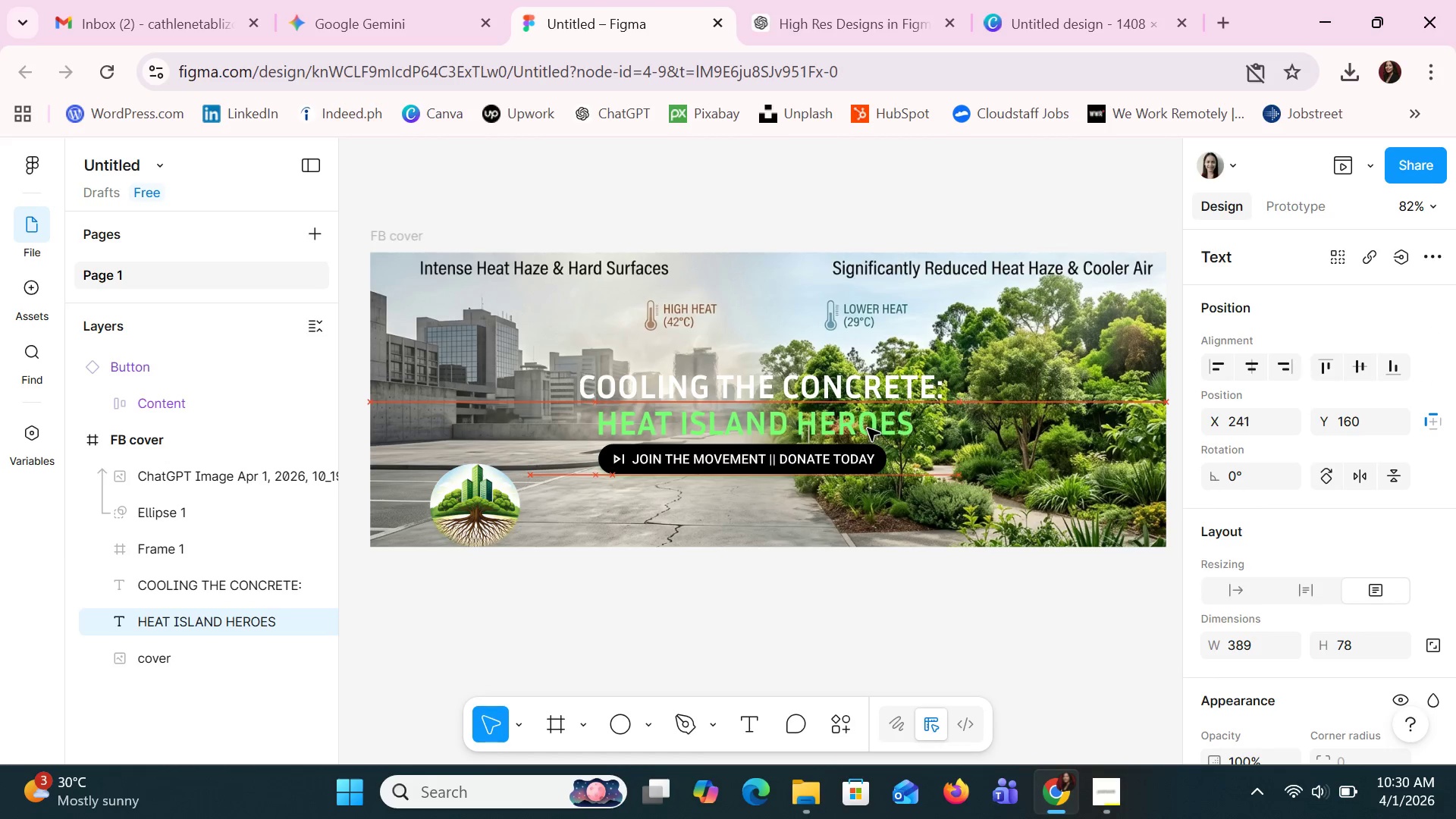 
key(ArrowRight)
 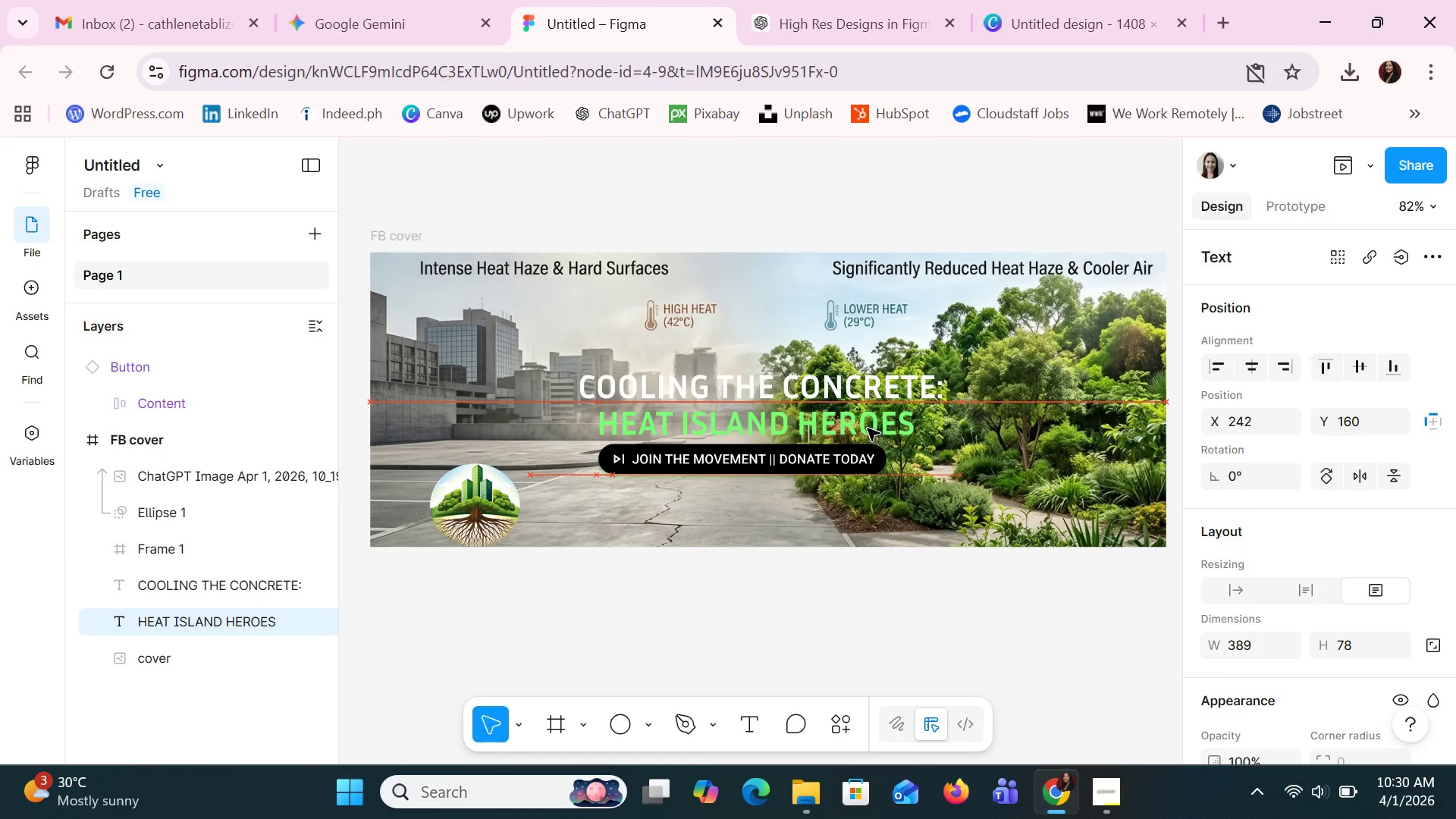 
key(ArrowRight)
 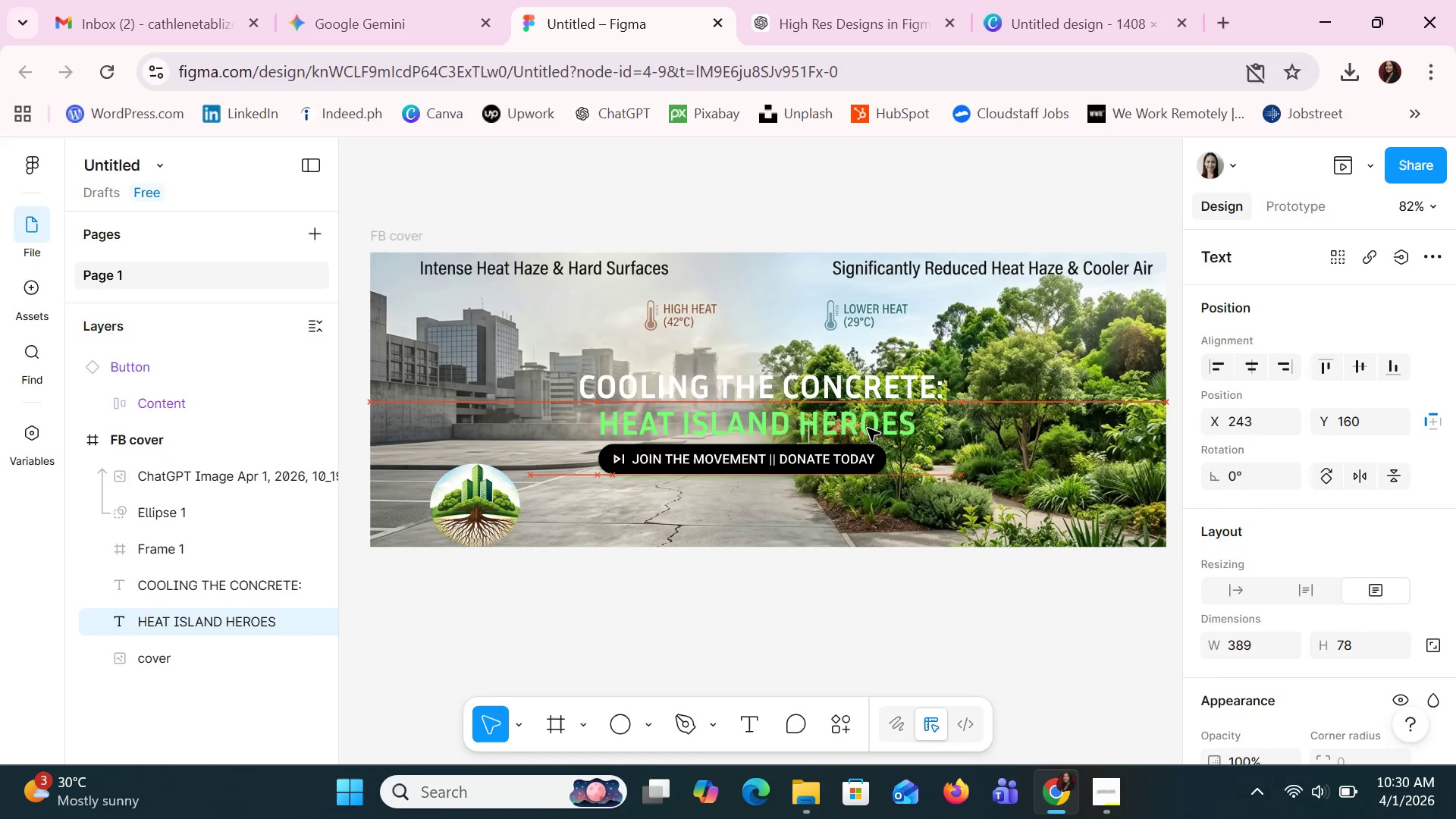 
key(ArrowRight)
 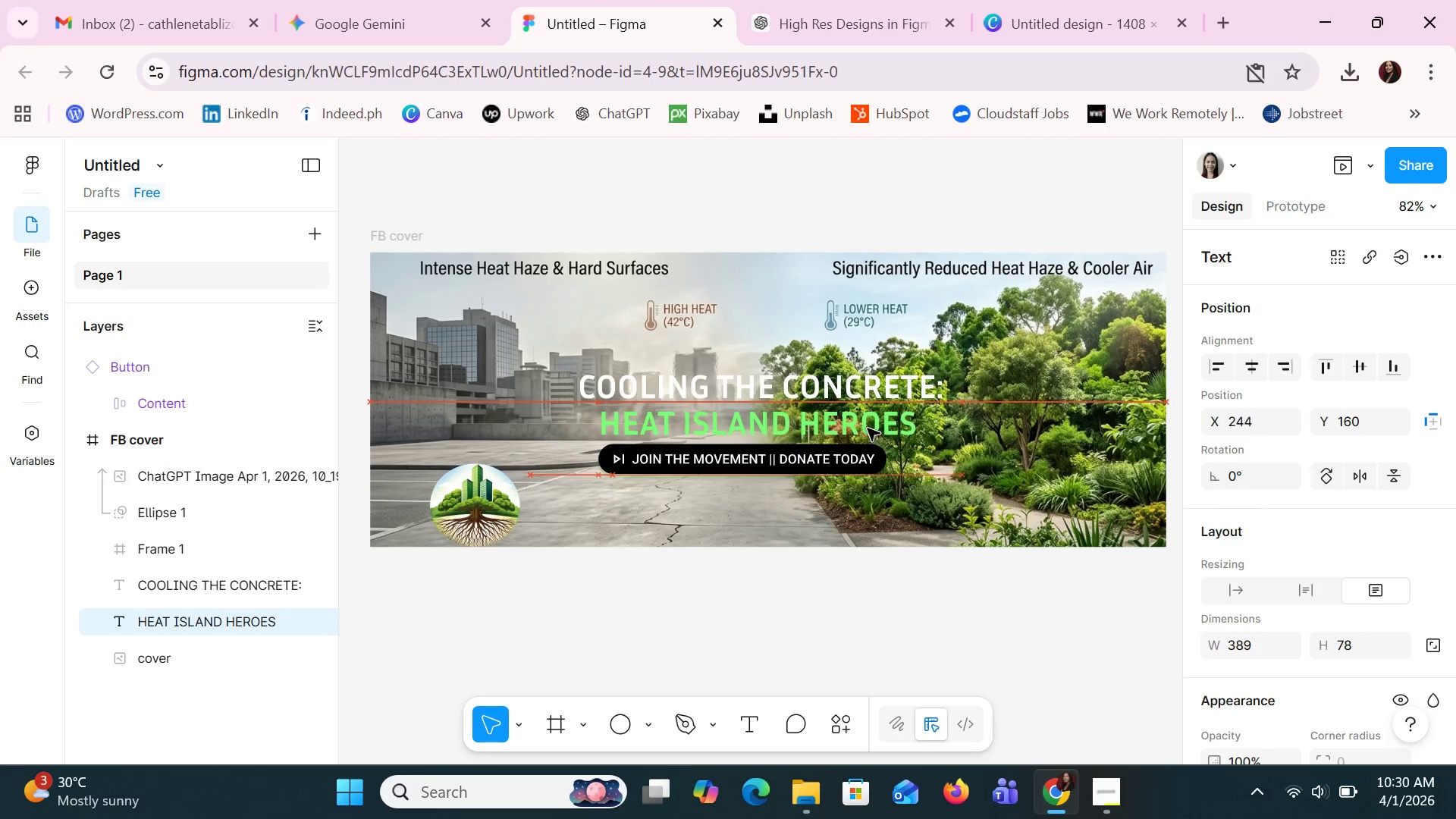 
key(ArrowRight)
 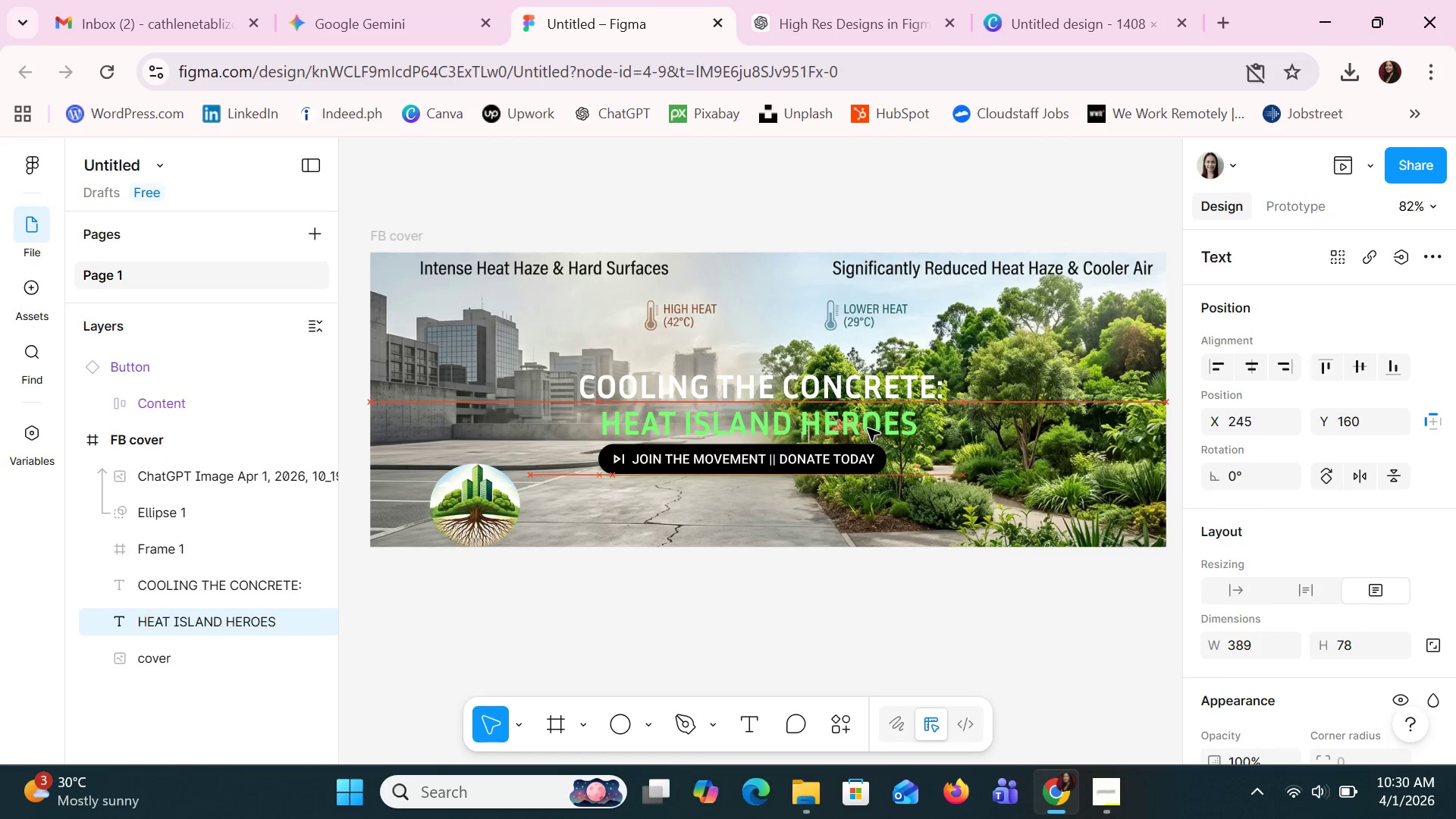 
key(ArrowRight)
 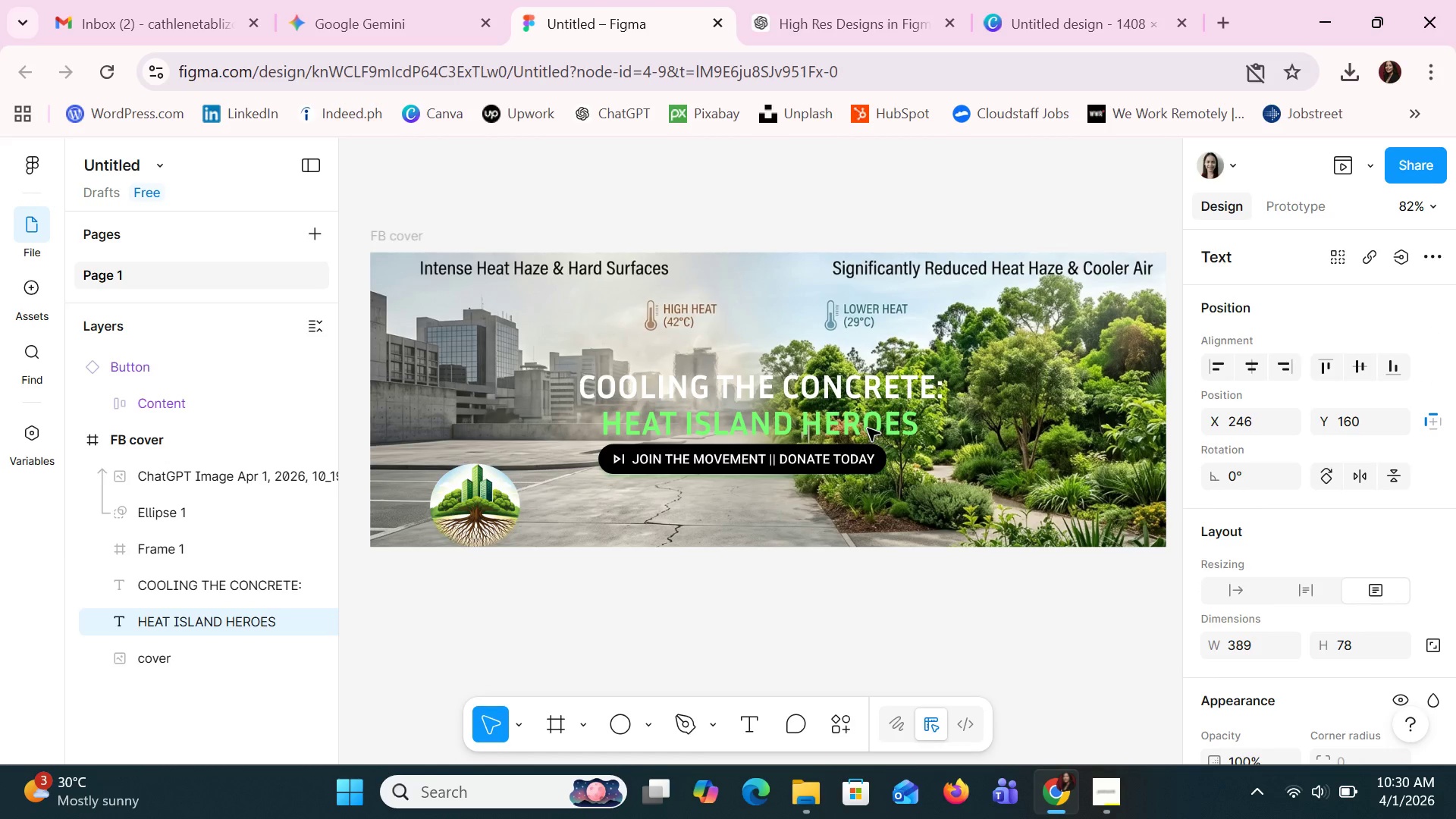 
key(ArrowRight)
 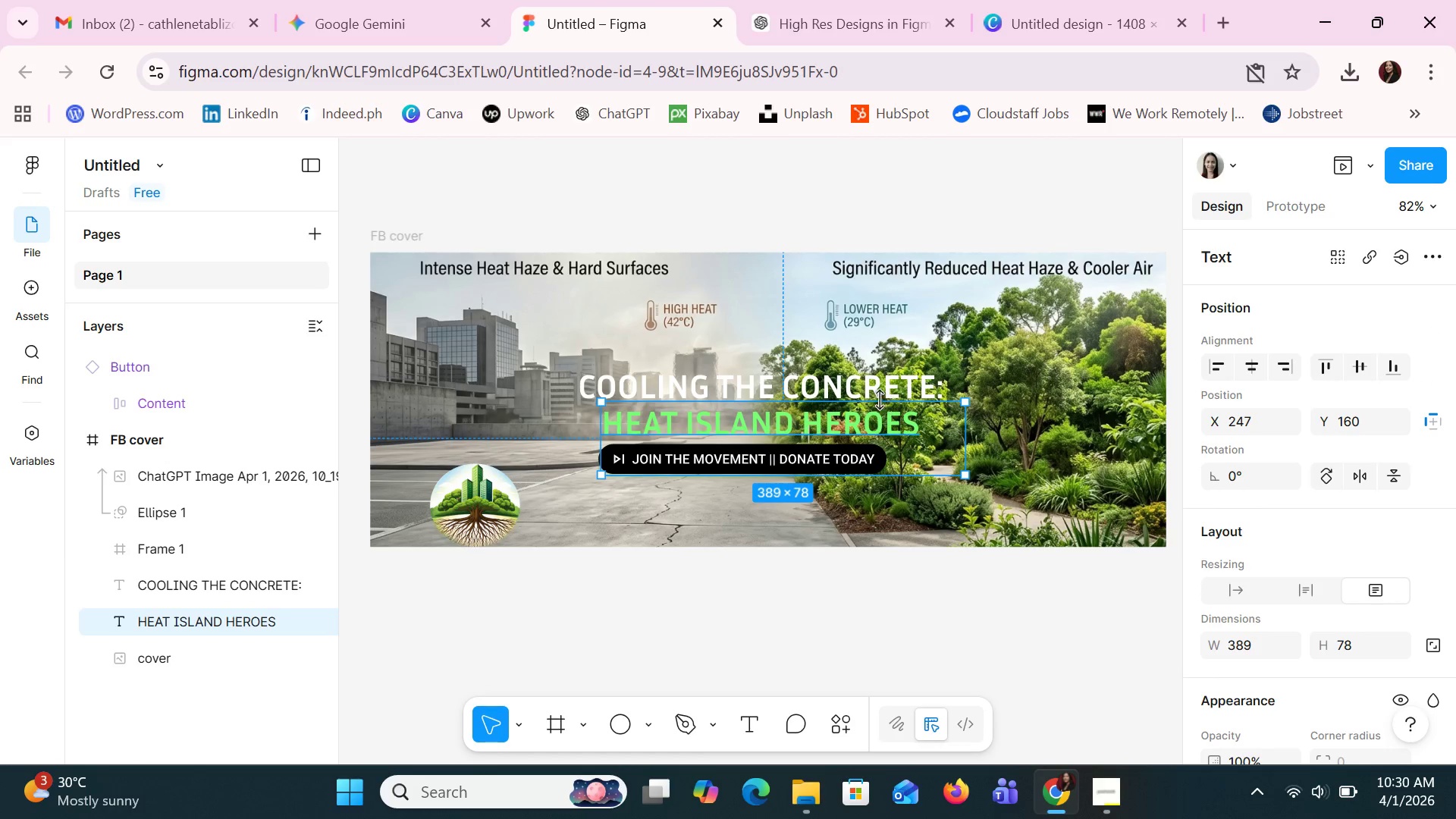 
left_click([855, 463])
 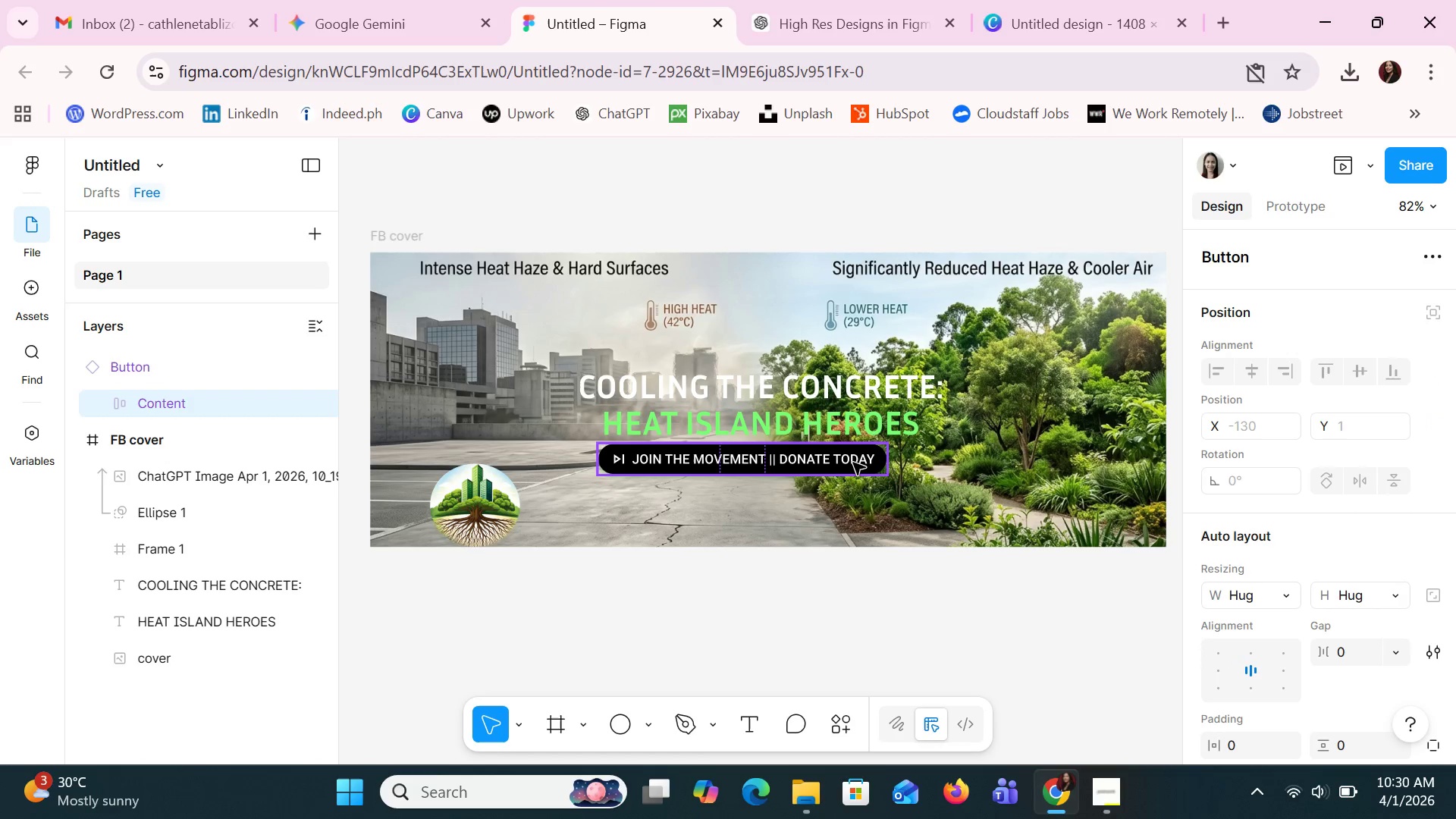 
key(ArrowRight)
 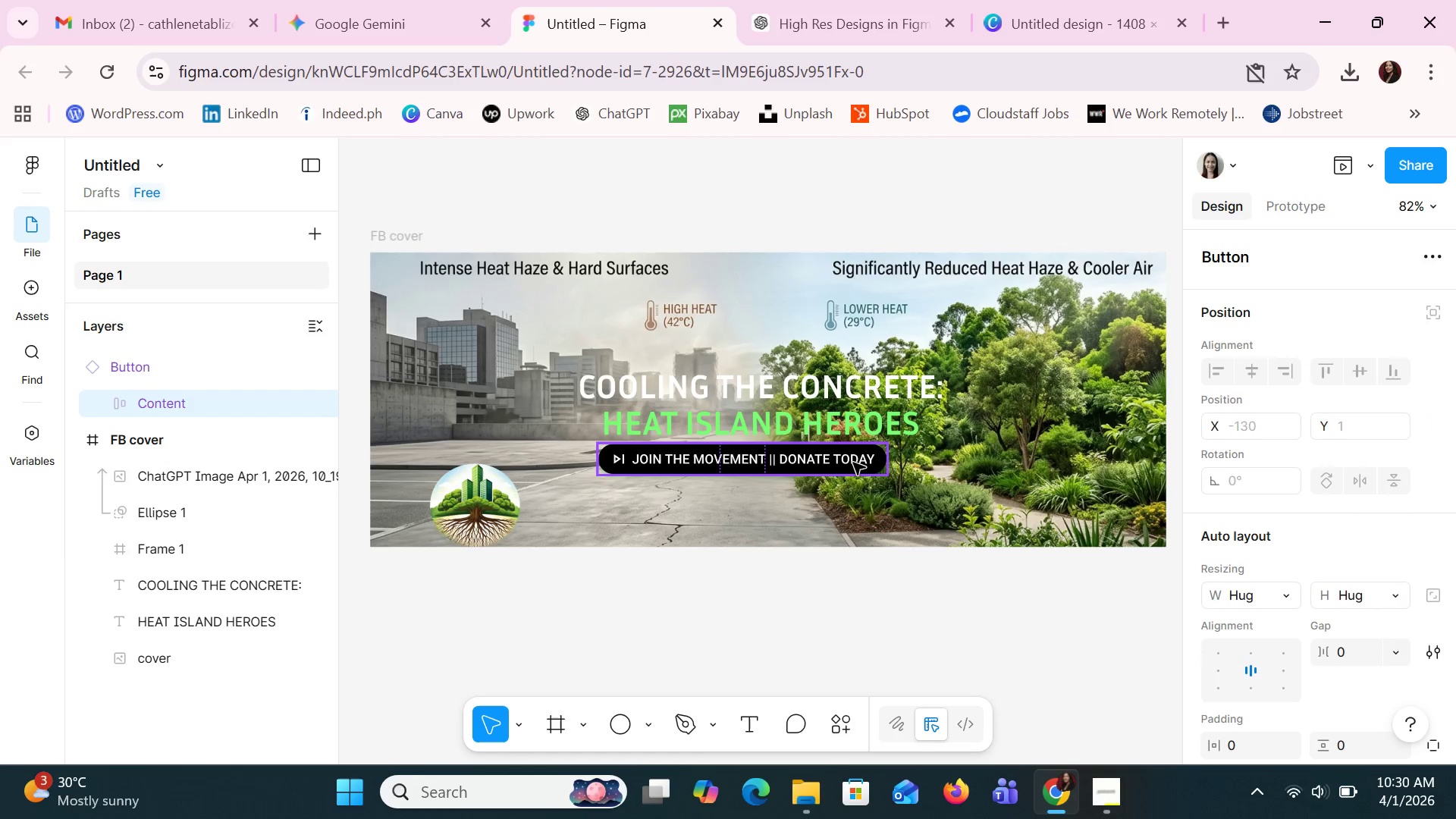 
key(ArrowRight)
 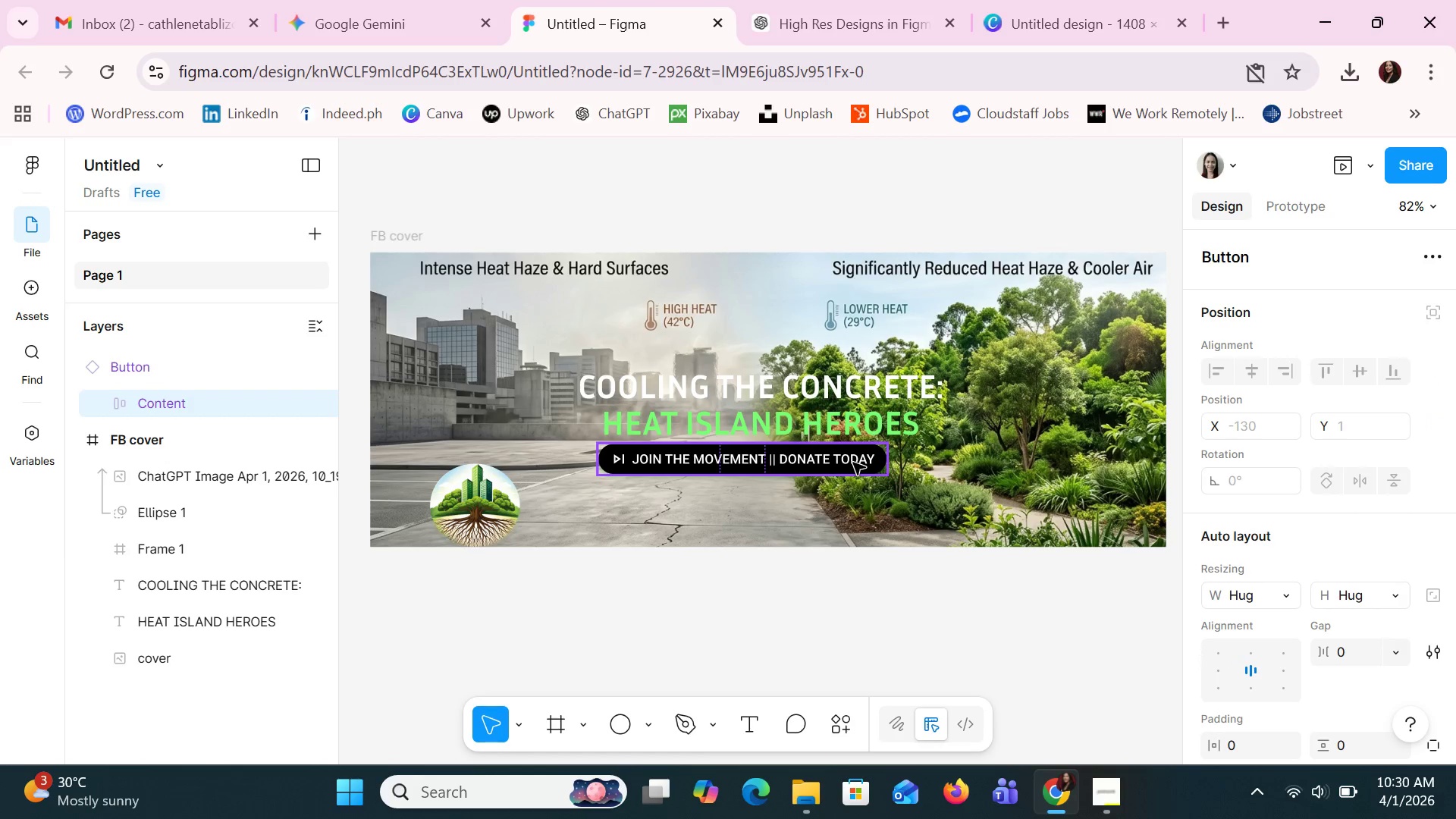 
key(ArrowRight)
 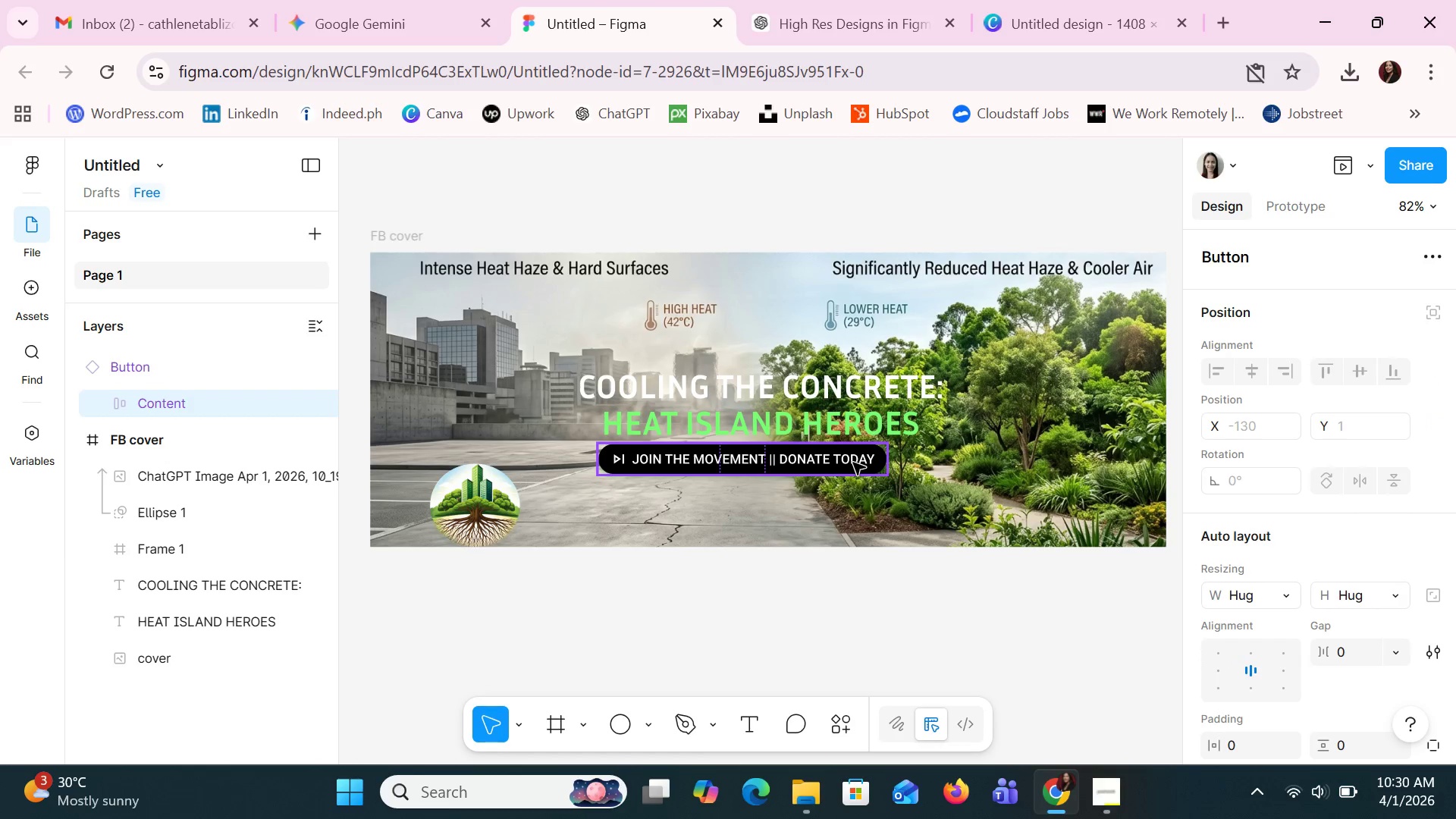 
key(ArrowRight)
 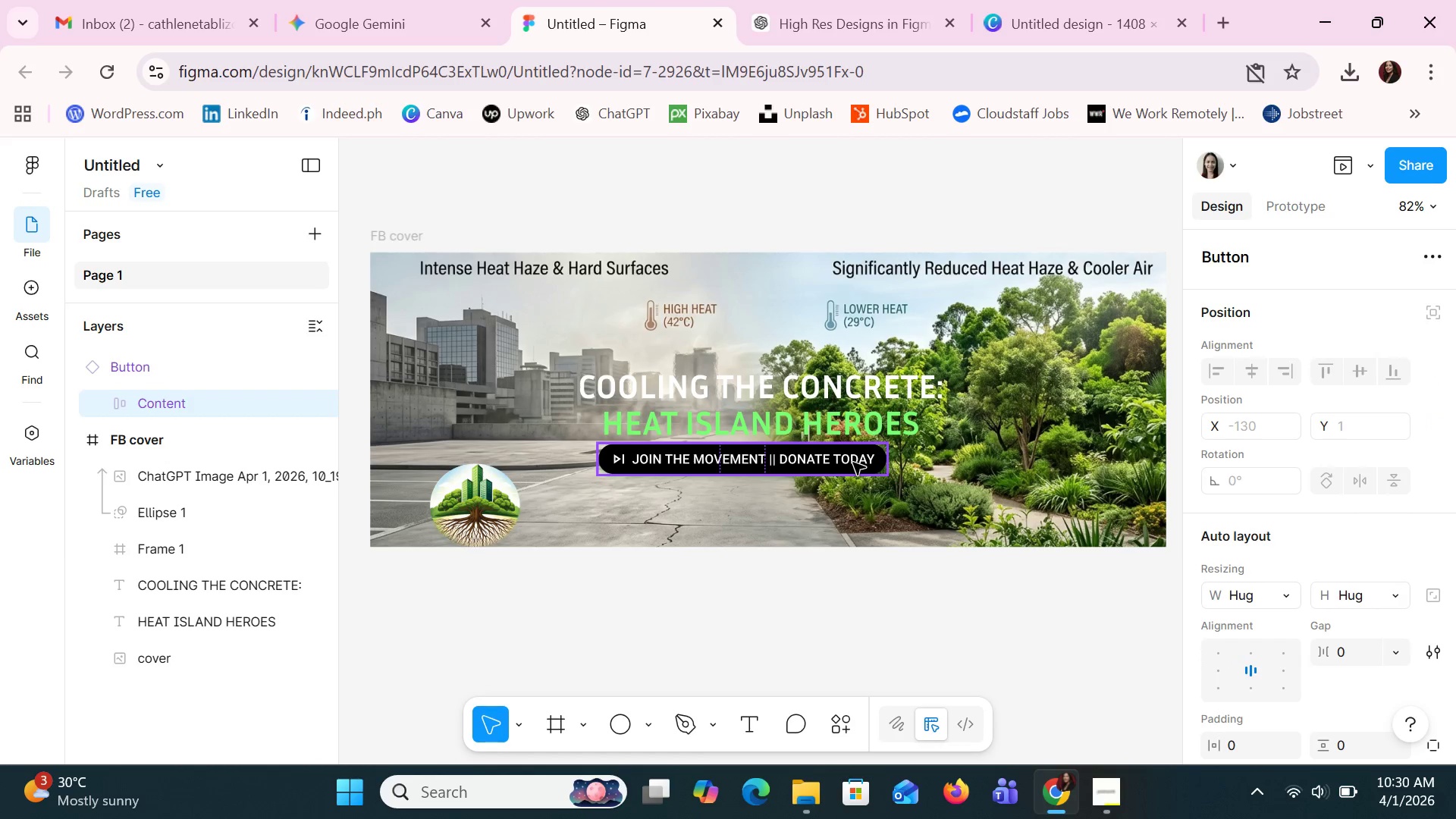 
key(ArrowRight)
 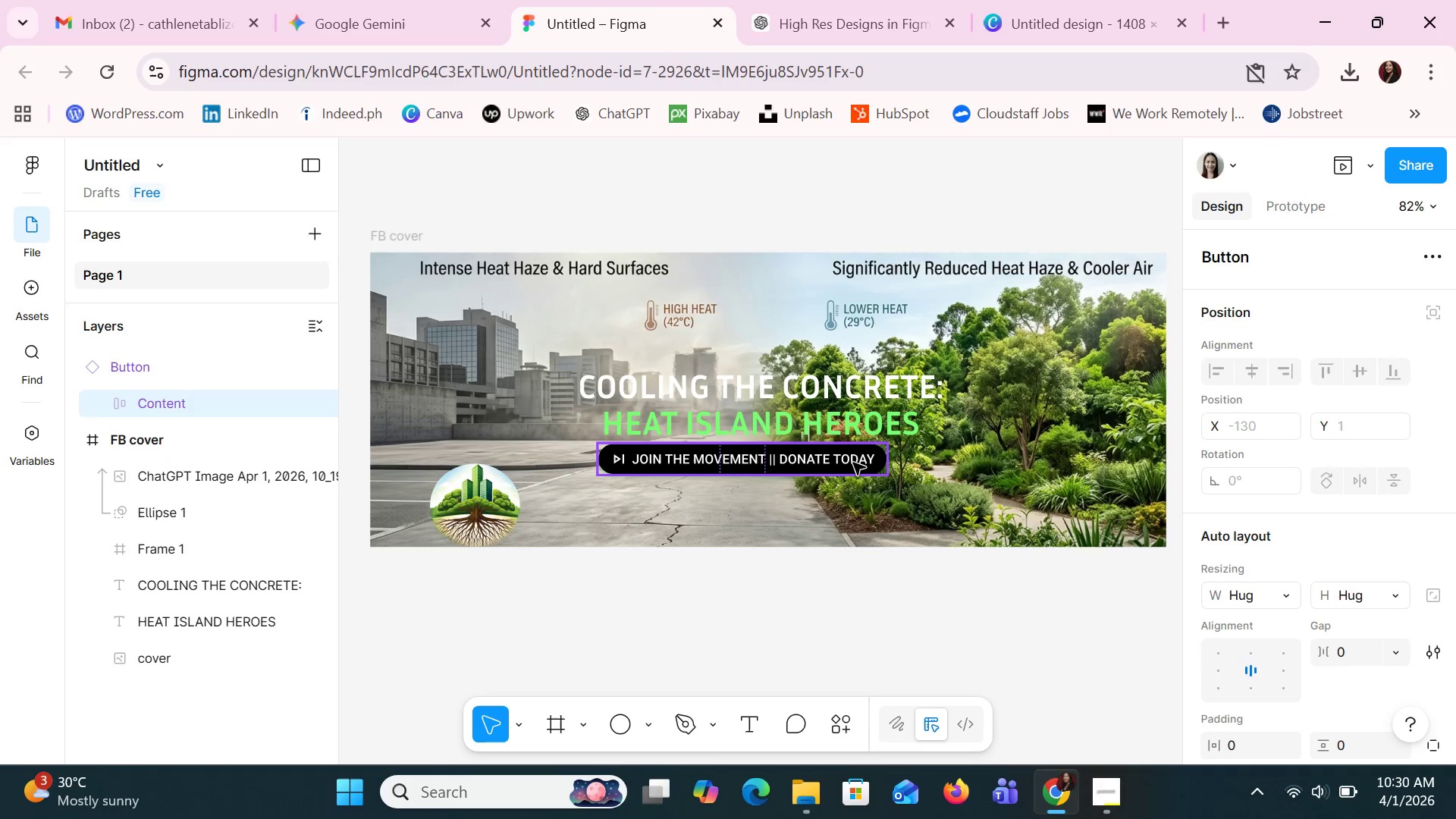 
key(ArrowRight)
 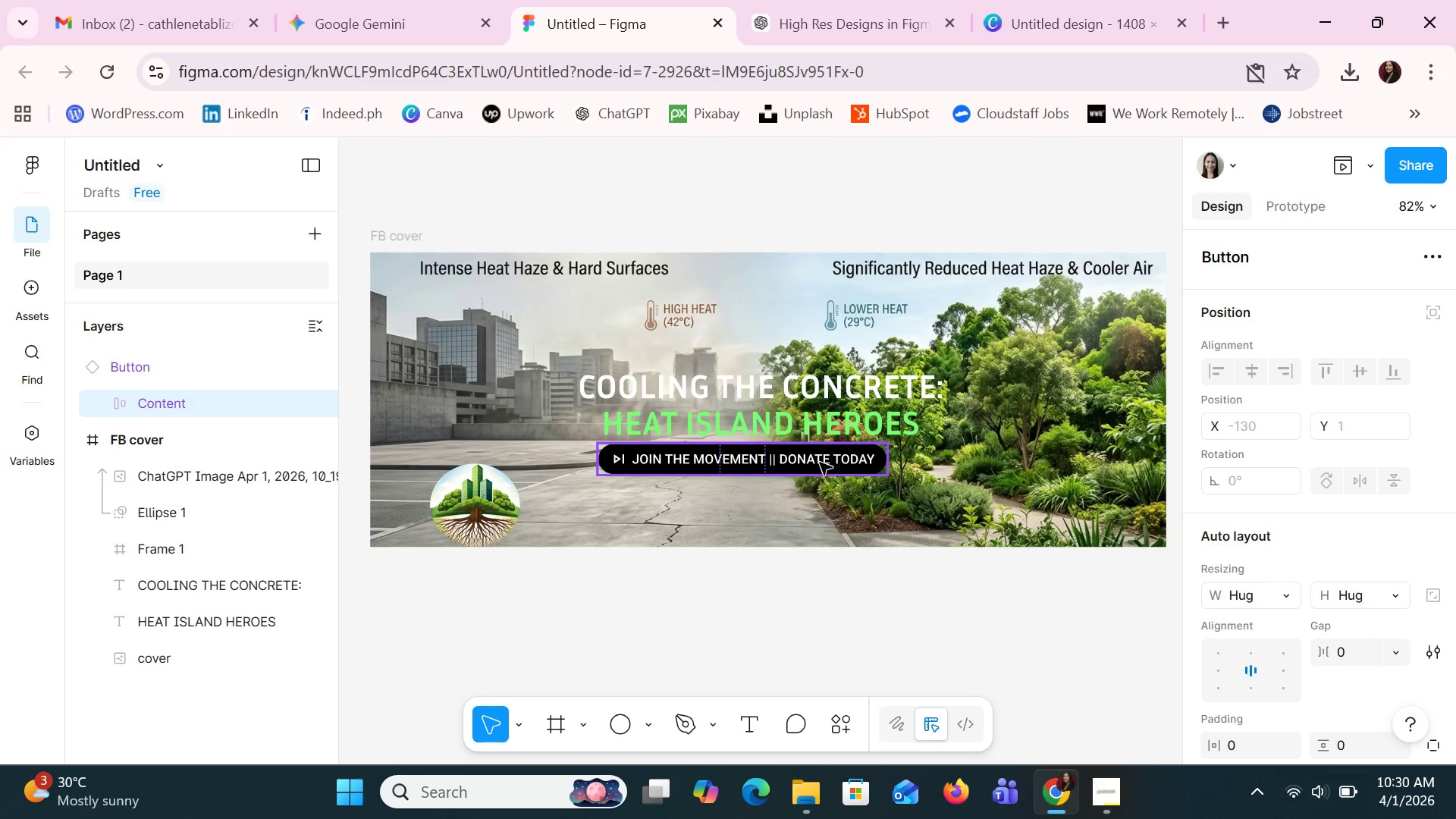 
left_click_drag(start_coordinate=[805, 463], to_coordinate=[836, 463])
 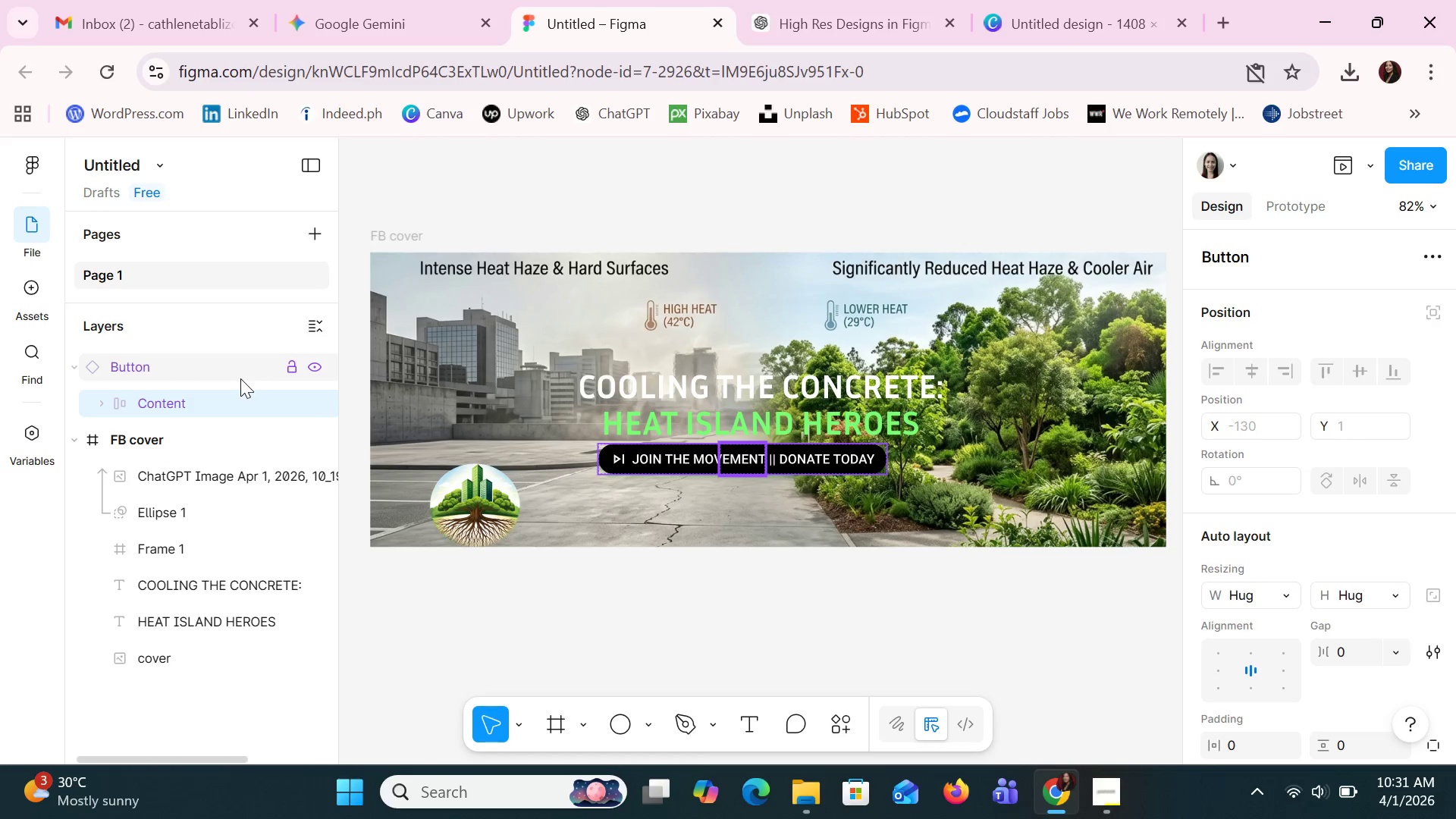 
left_click([220, 371])
 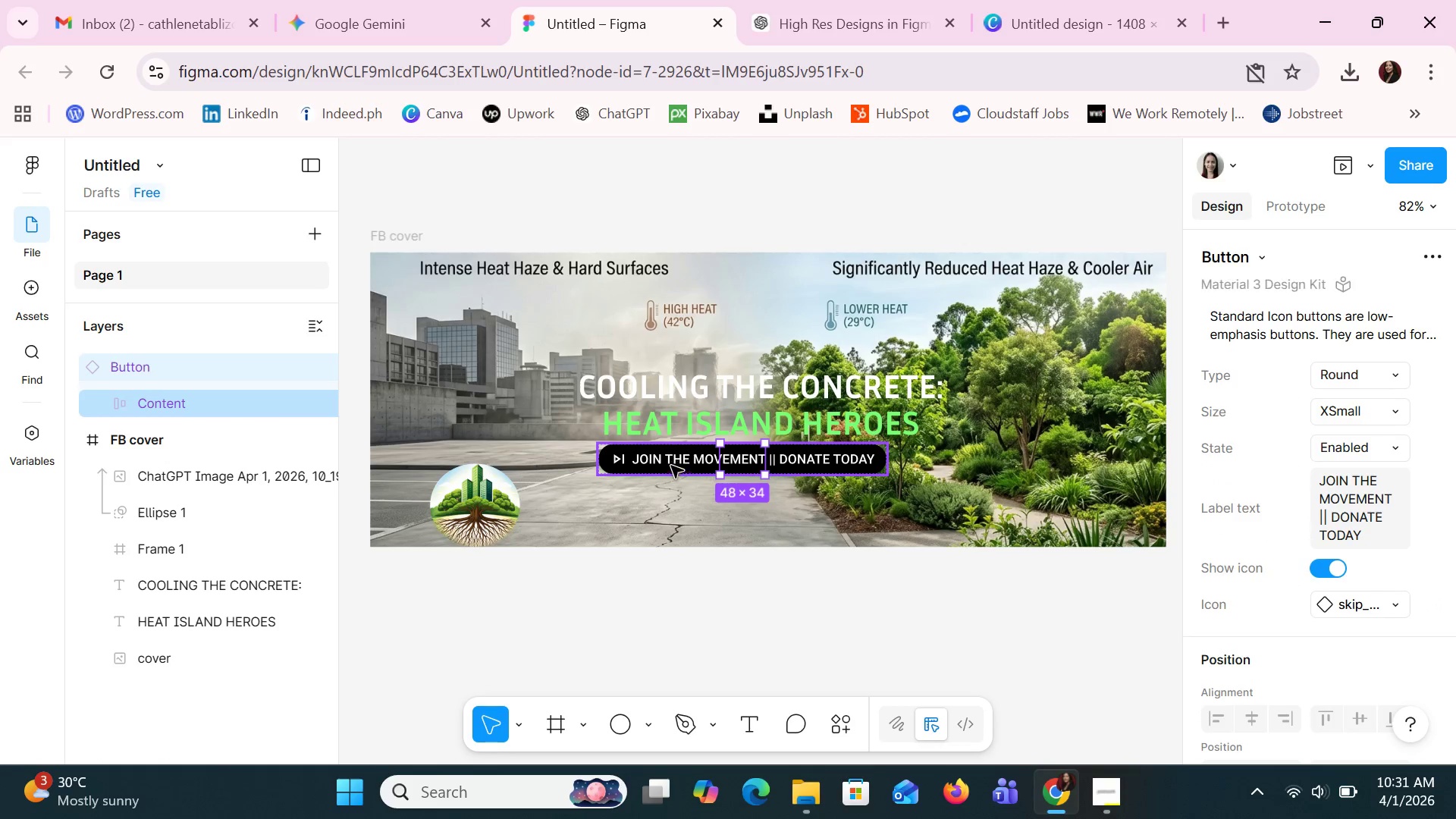 
left_click_drag(start_coordinate=[673, 464], to_coordinate=[713, 472])
 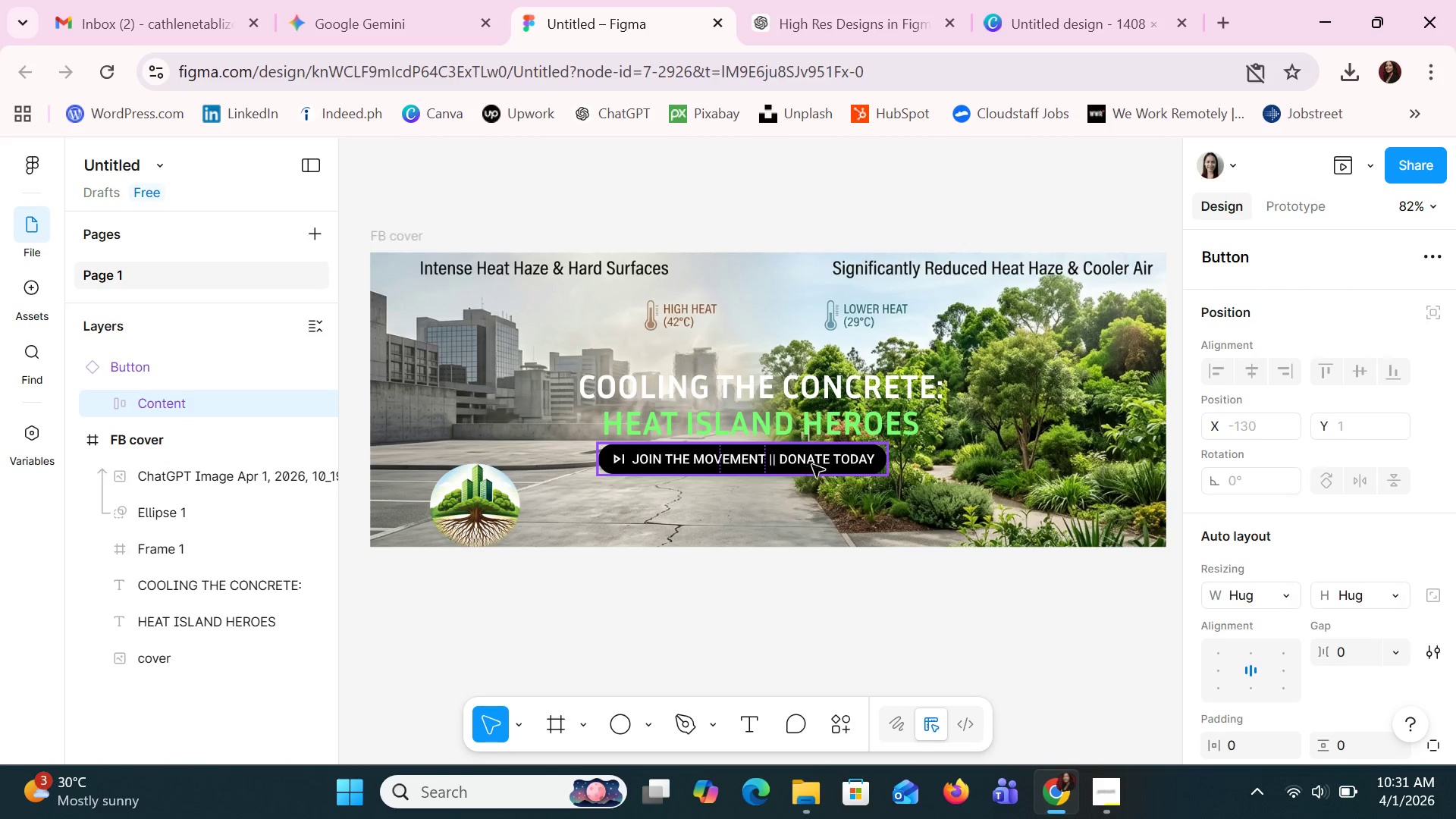 
left_click_drag(start_coordinate=[812, 465], to_coordinate=[874, 476])
 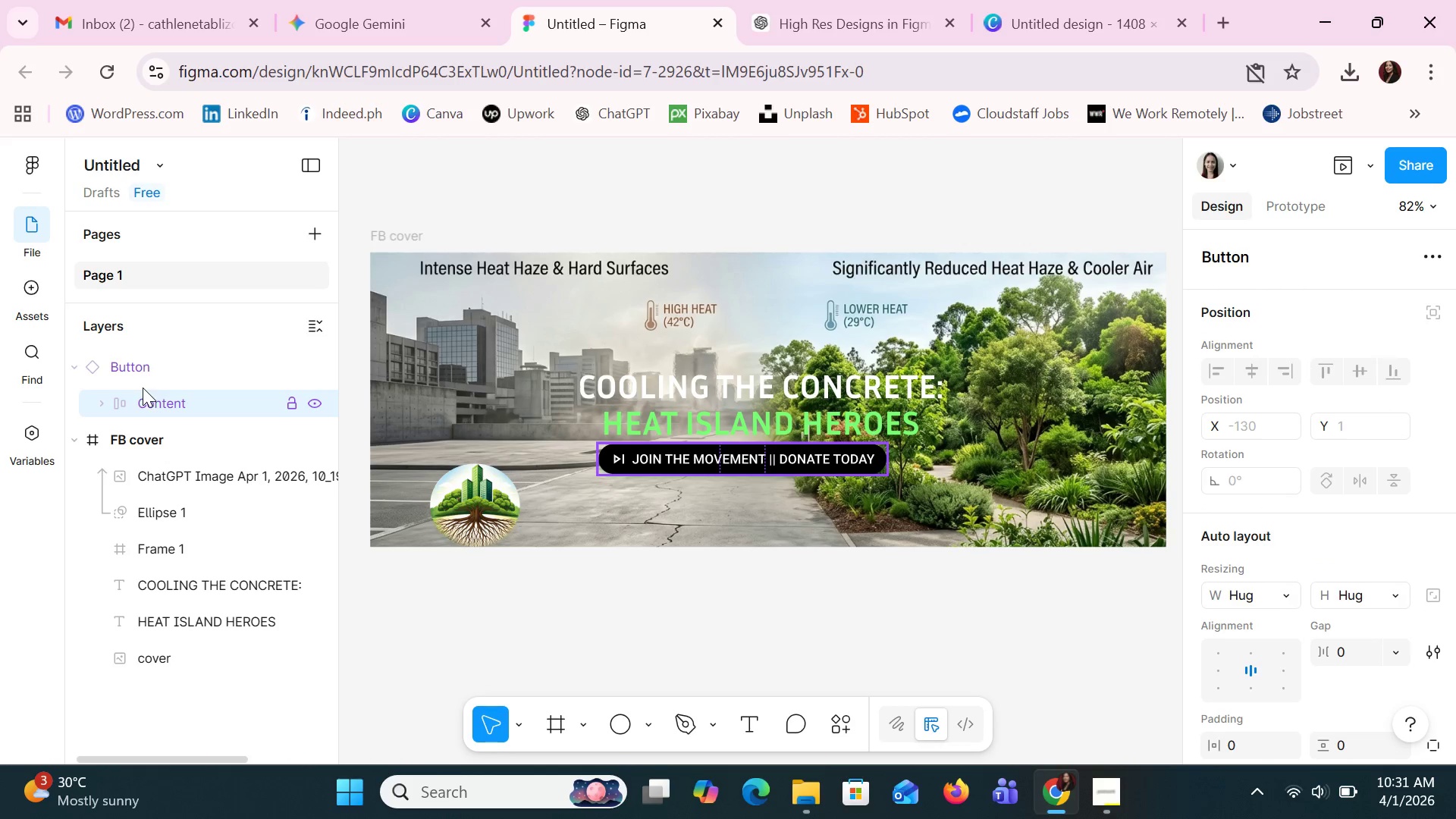 
left_click([142, 373])
 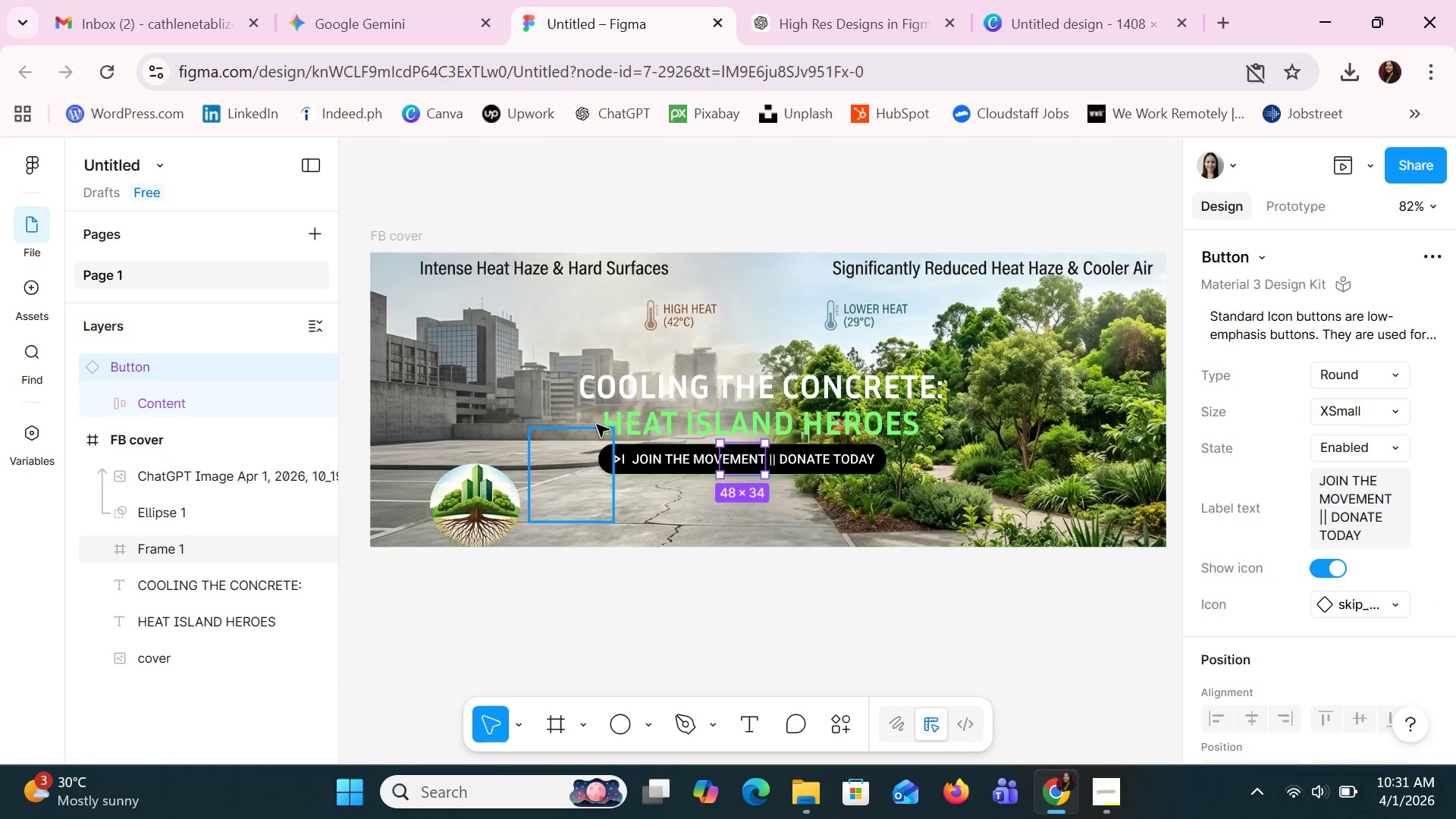 
key(ArrowRight)
 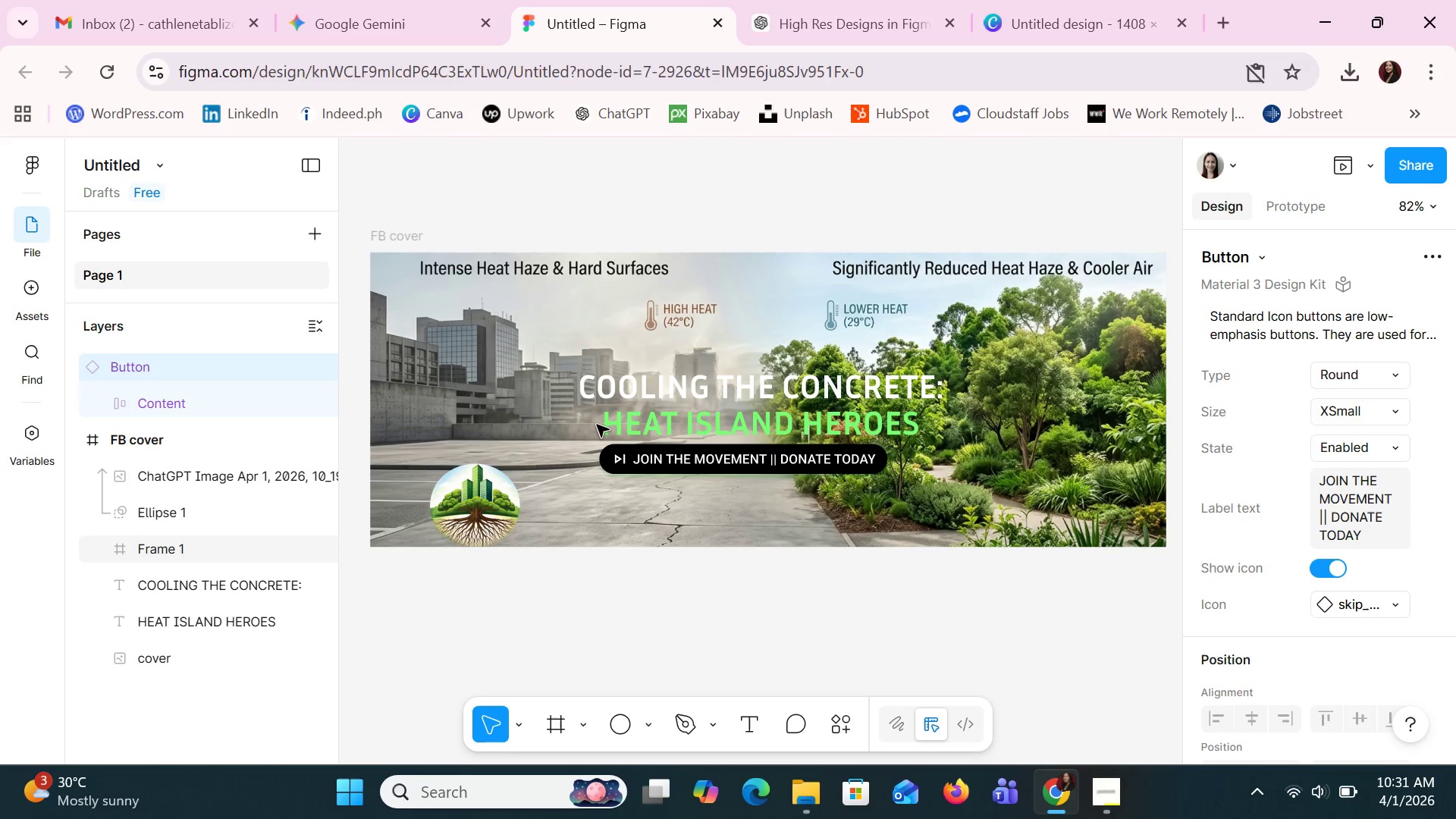 
key(ArrowRight)
 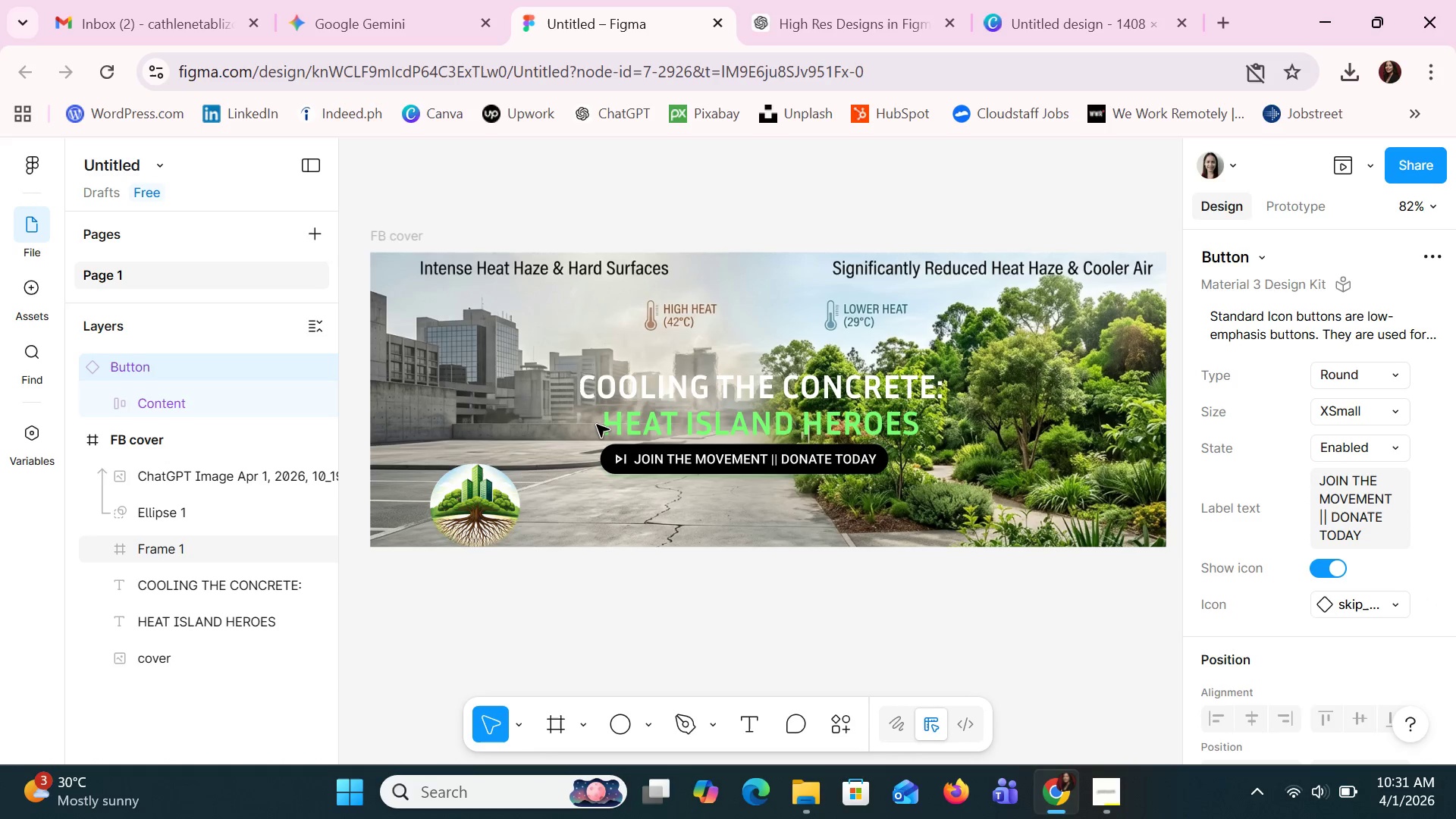 
key(ArrowRight)
 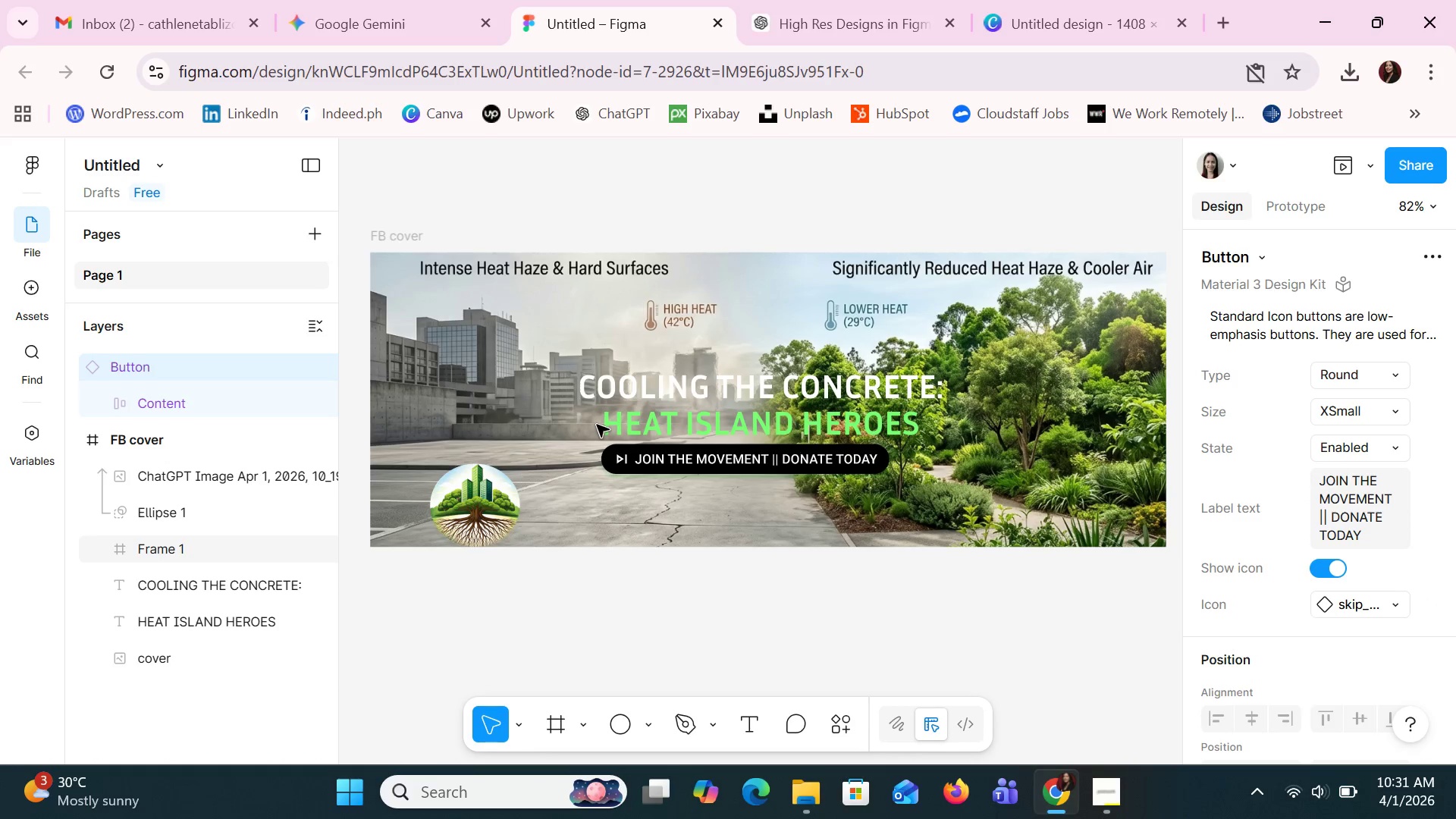 
key(ArrowRight)
 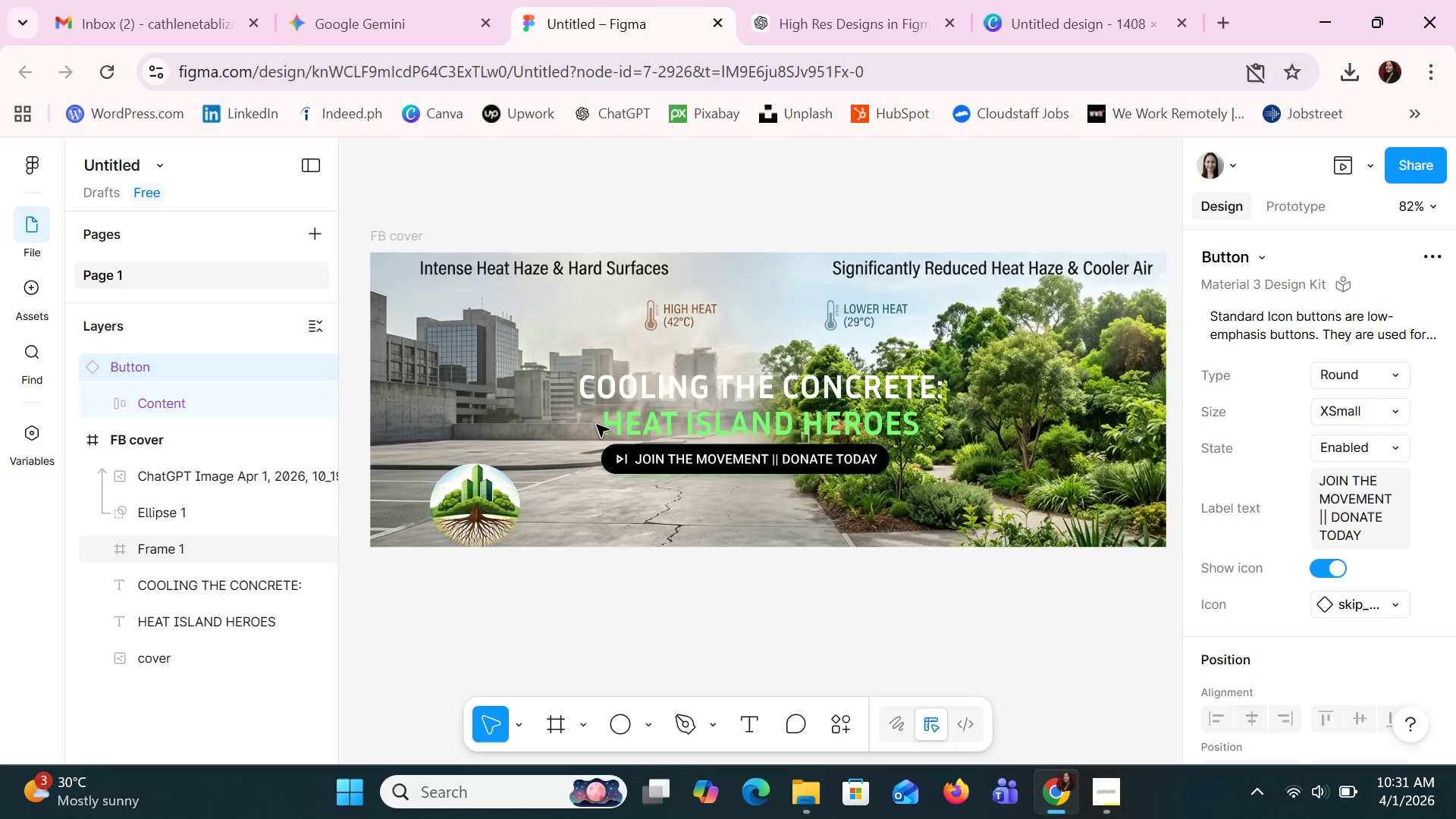 
key(ArrowRight)
 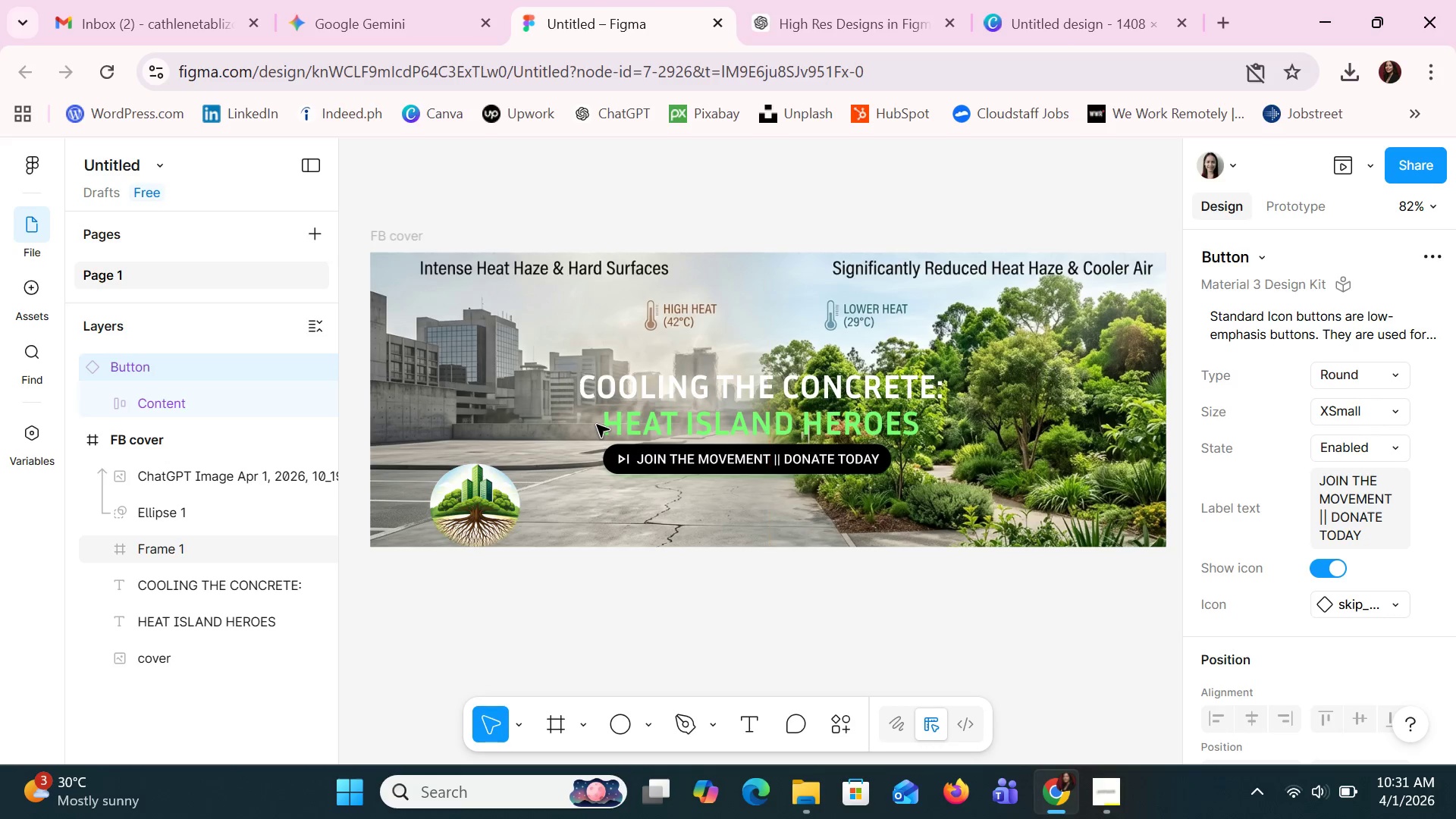 
key(ArrowRight)
 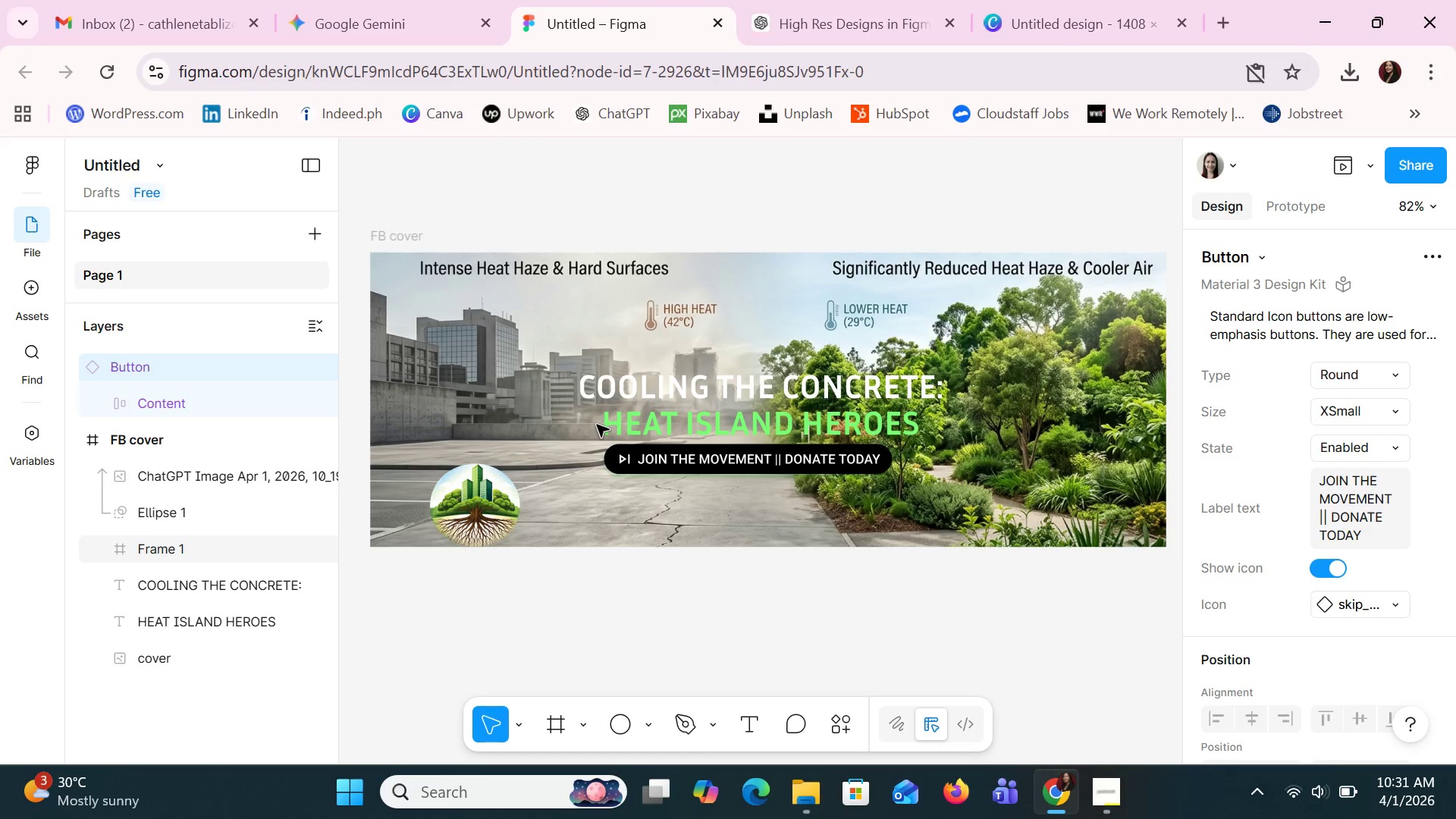 
key(ArrowRight)
 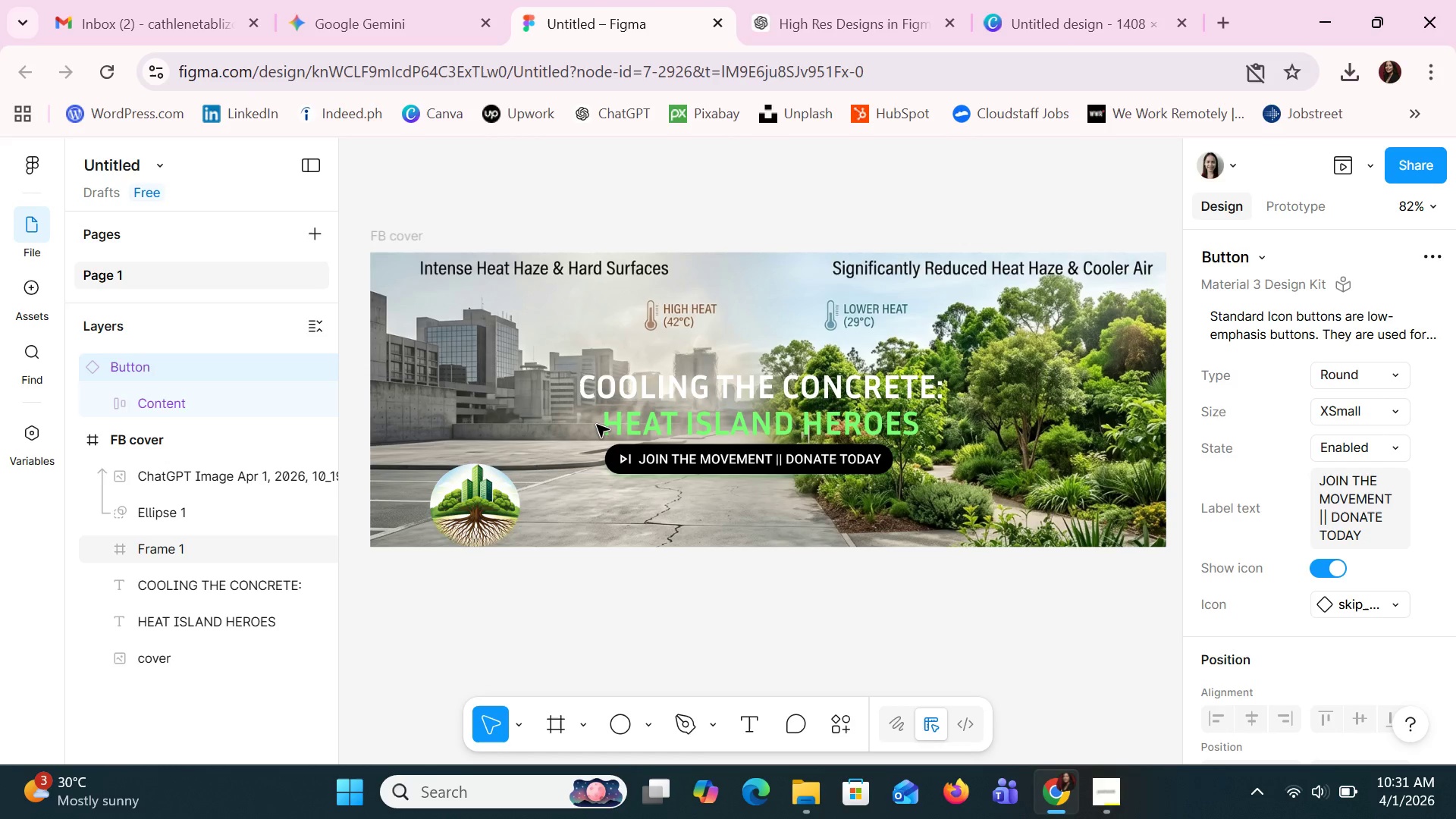 
key(ArrowRight)
 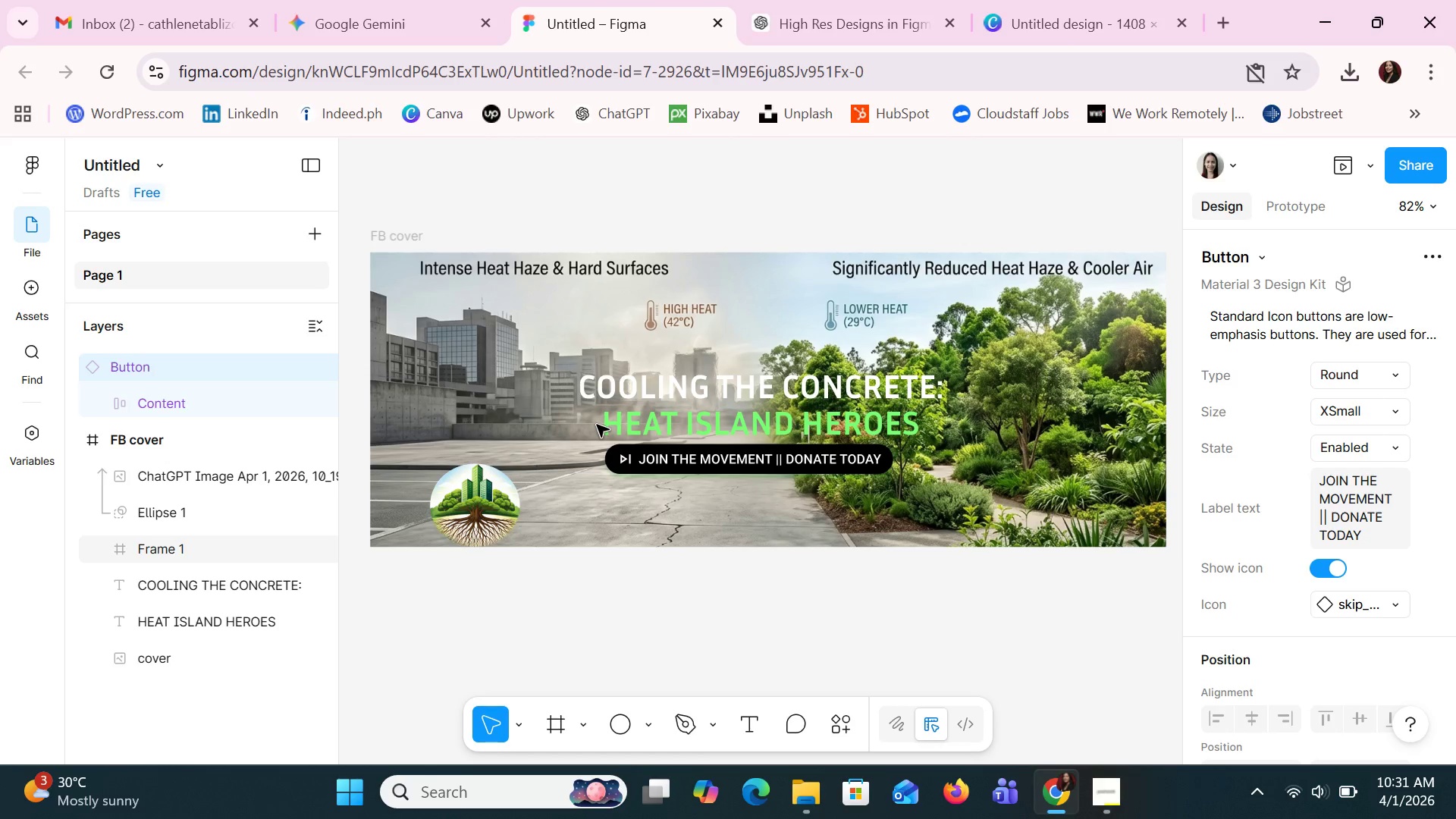 
key(ArrowRight)
 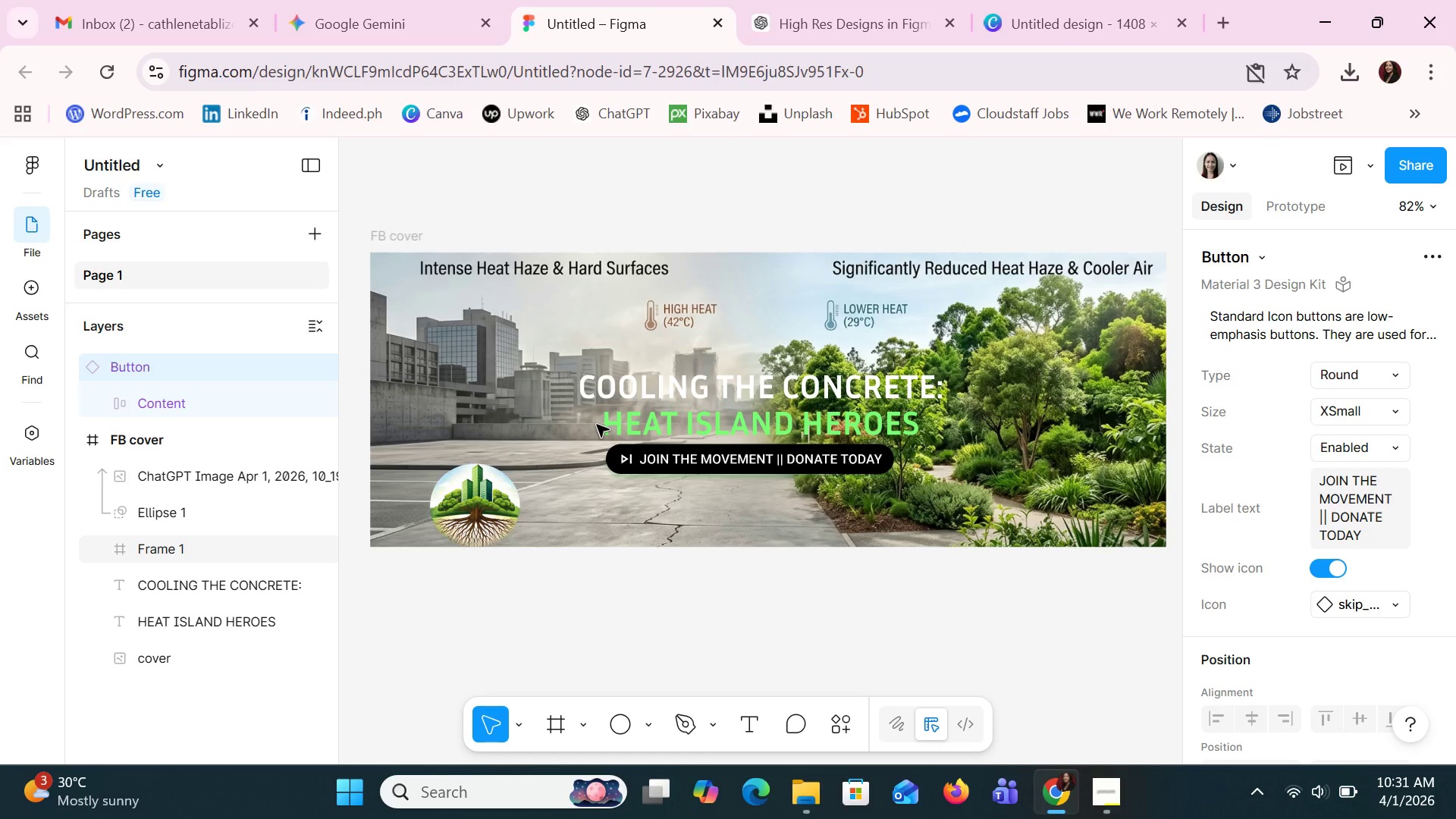 
key(ArrowRight)
 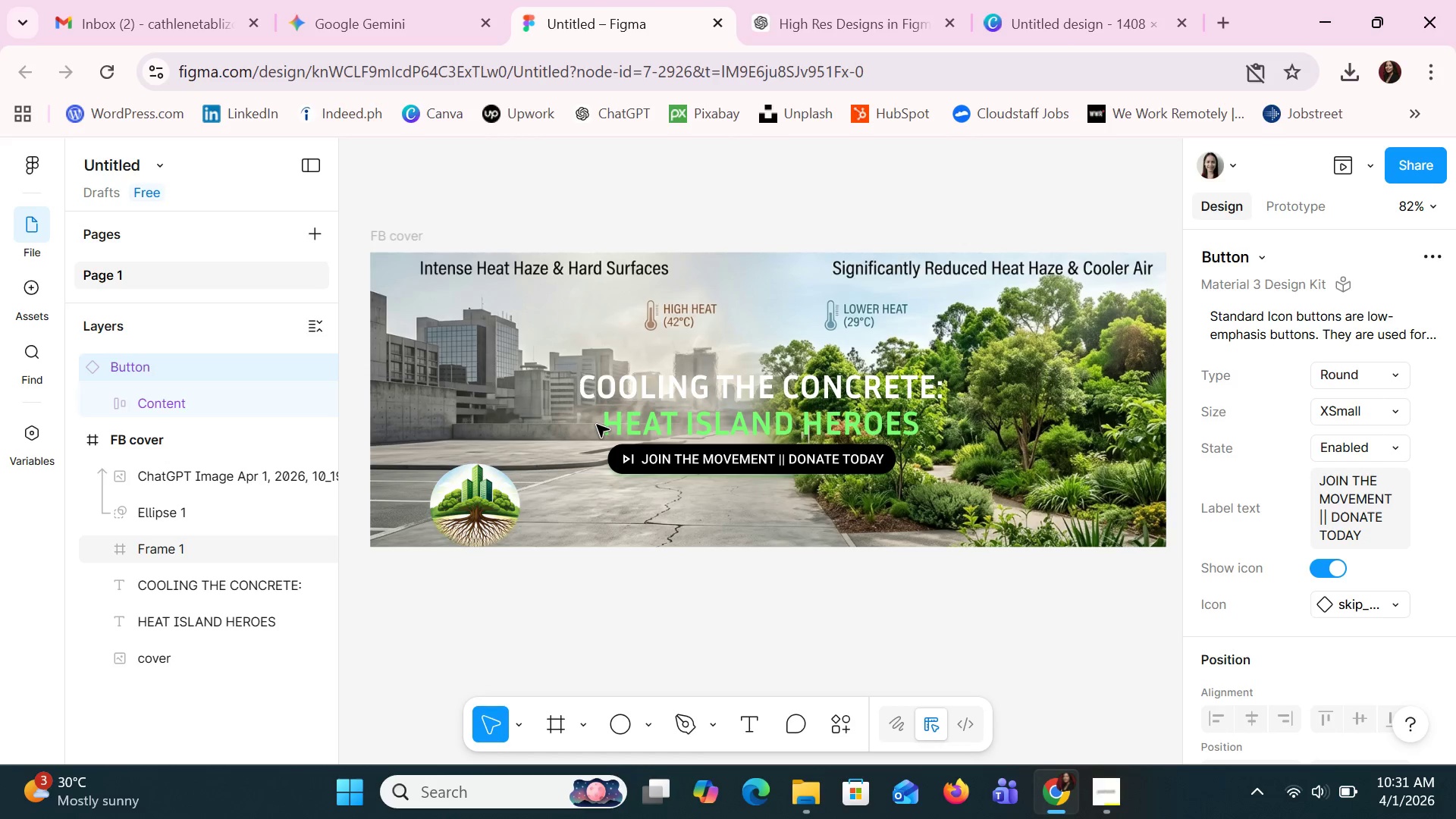 
key(ArrowUp)
 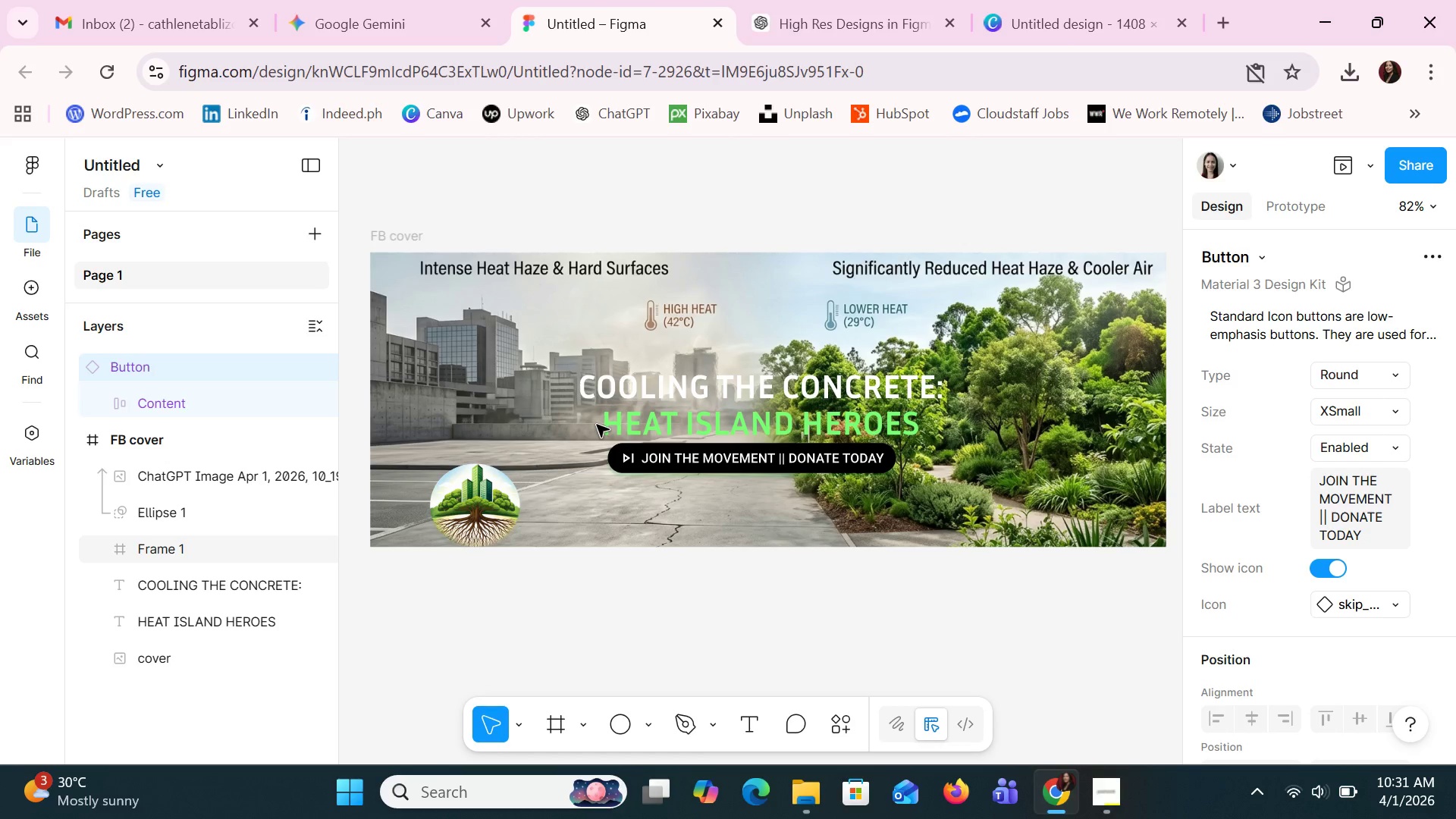 
key(ArrowDown)
 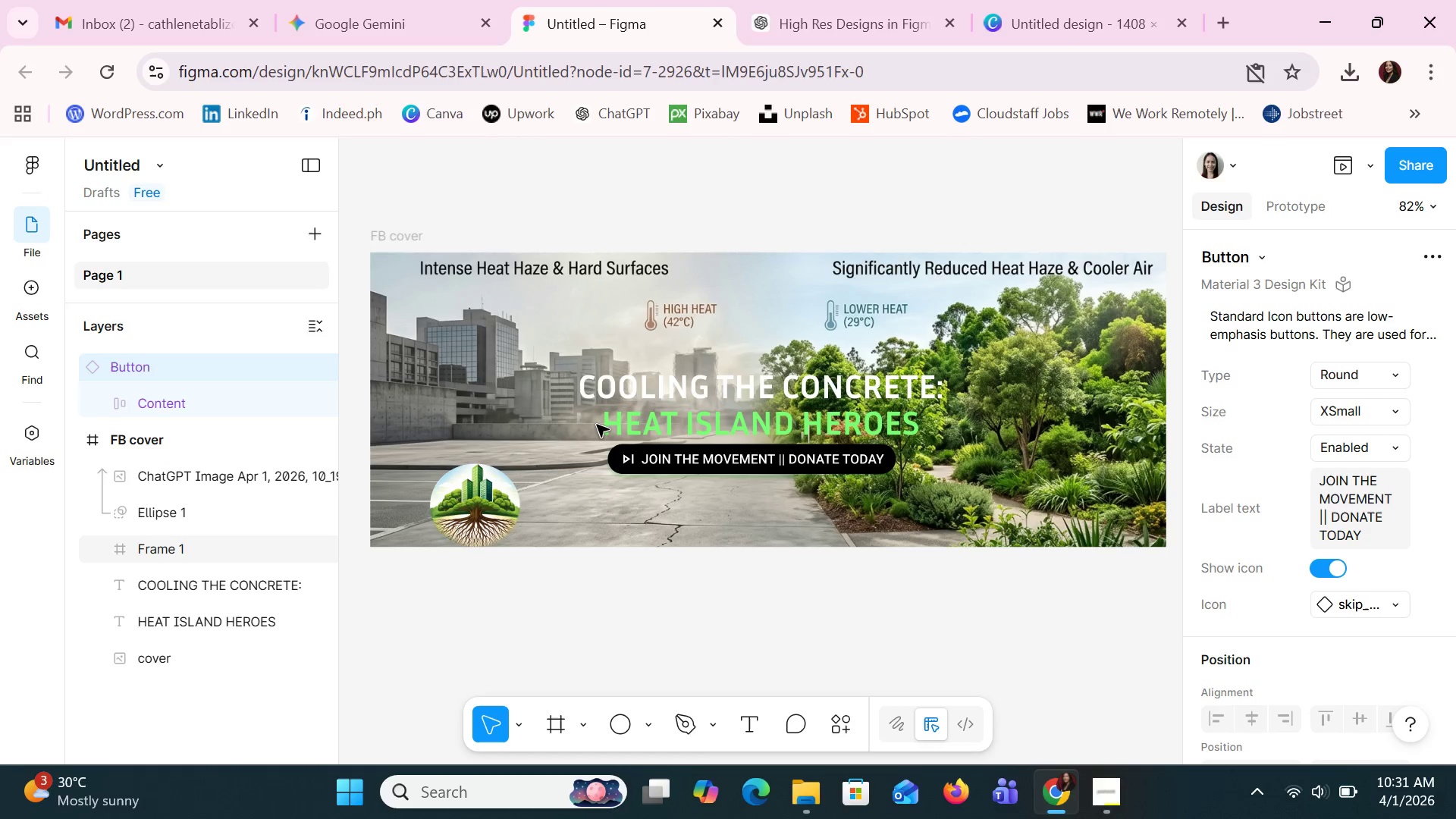 
key(ArrowRight)
 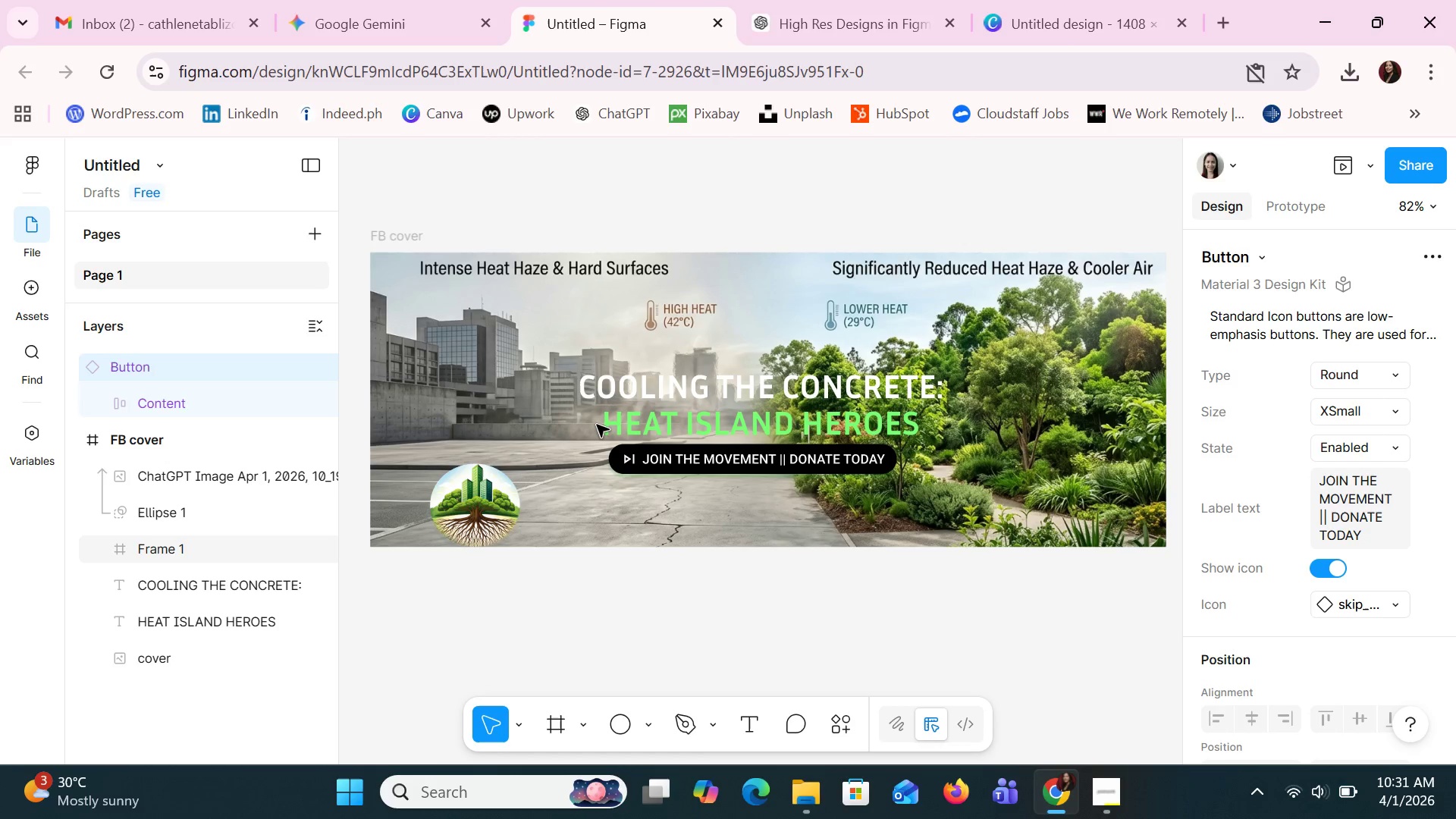 
key(ArrowRight)
 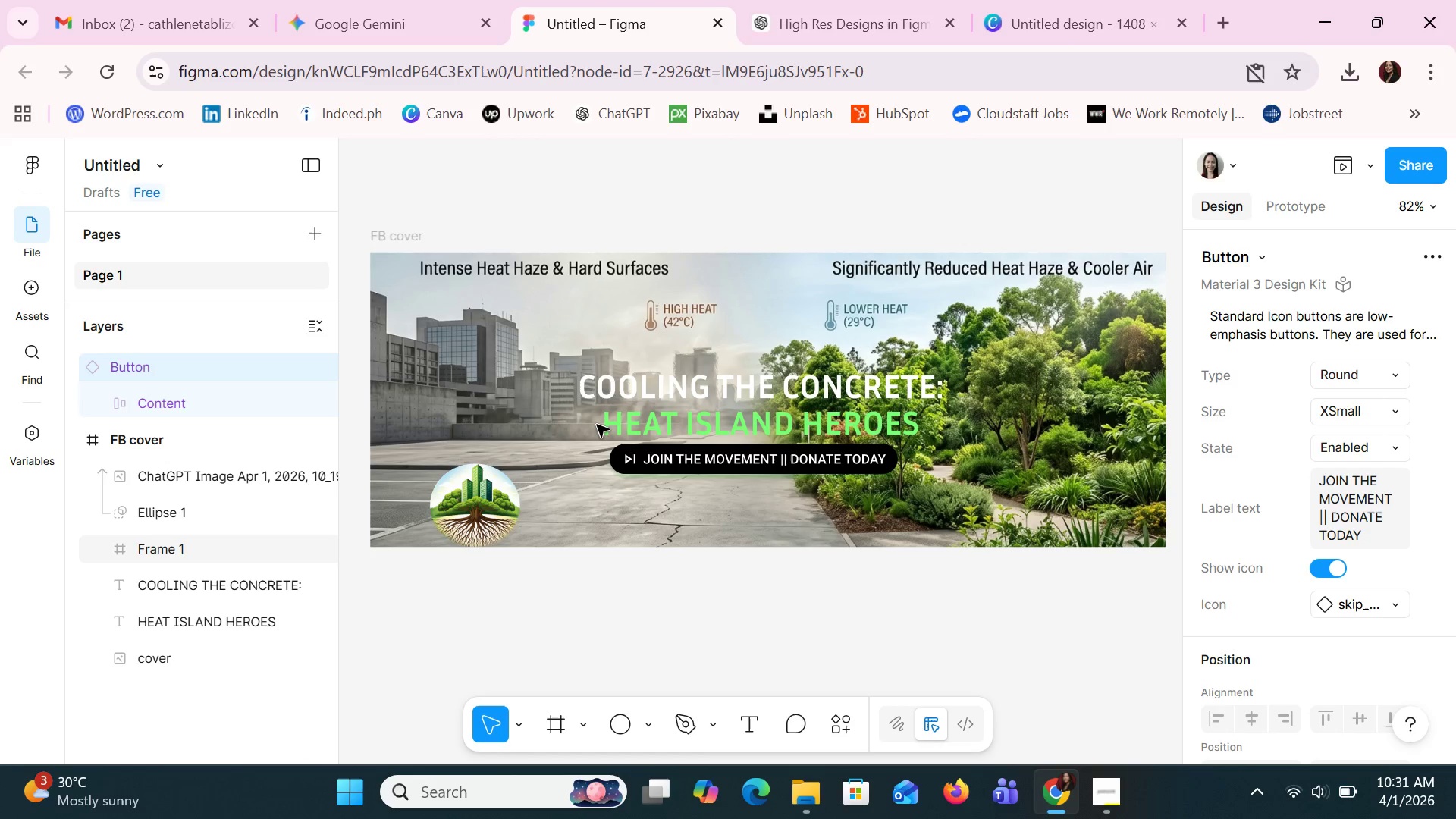 
key(ArrowRight)
 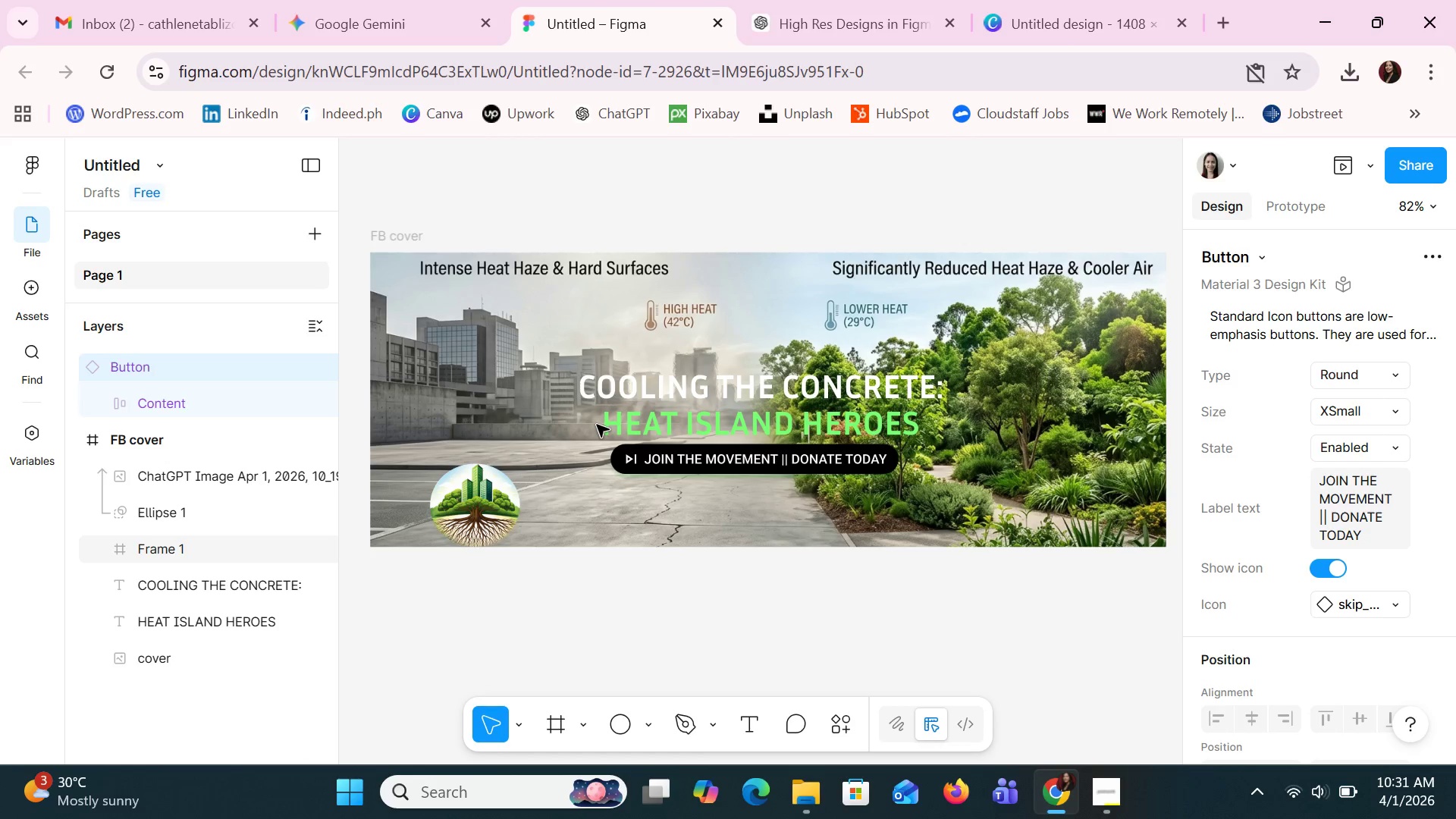 
key(ArrowRight)
 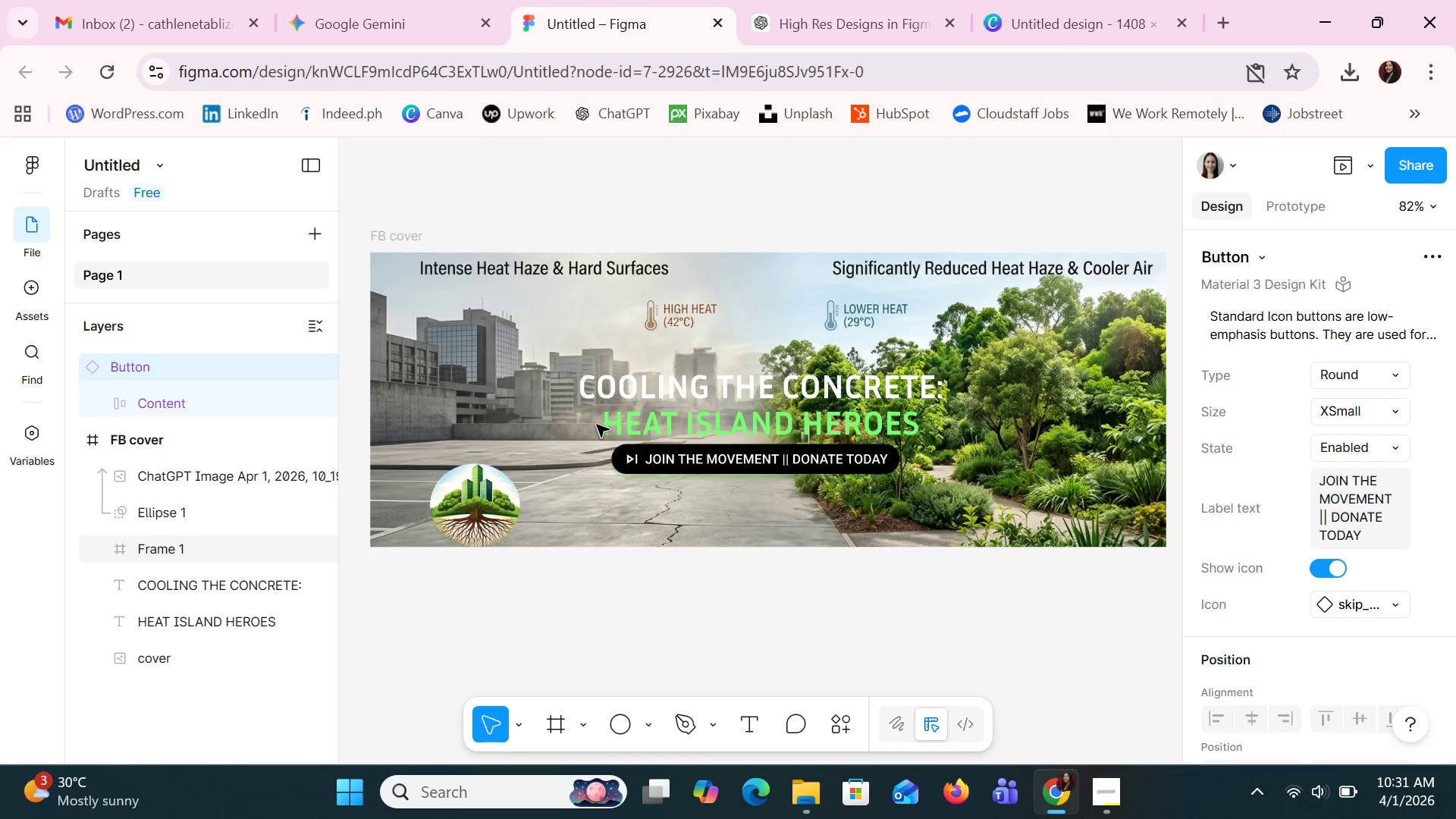 
key(ArrowRight)
 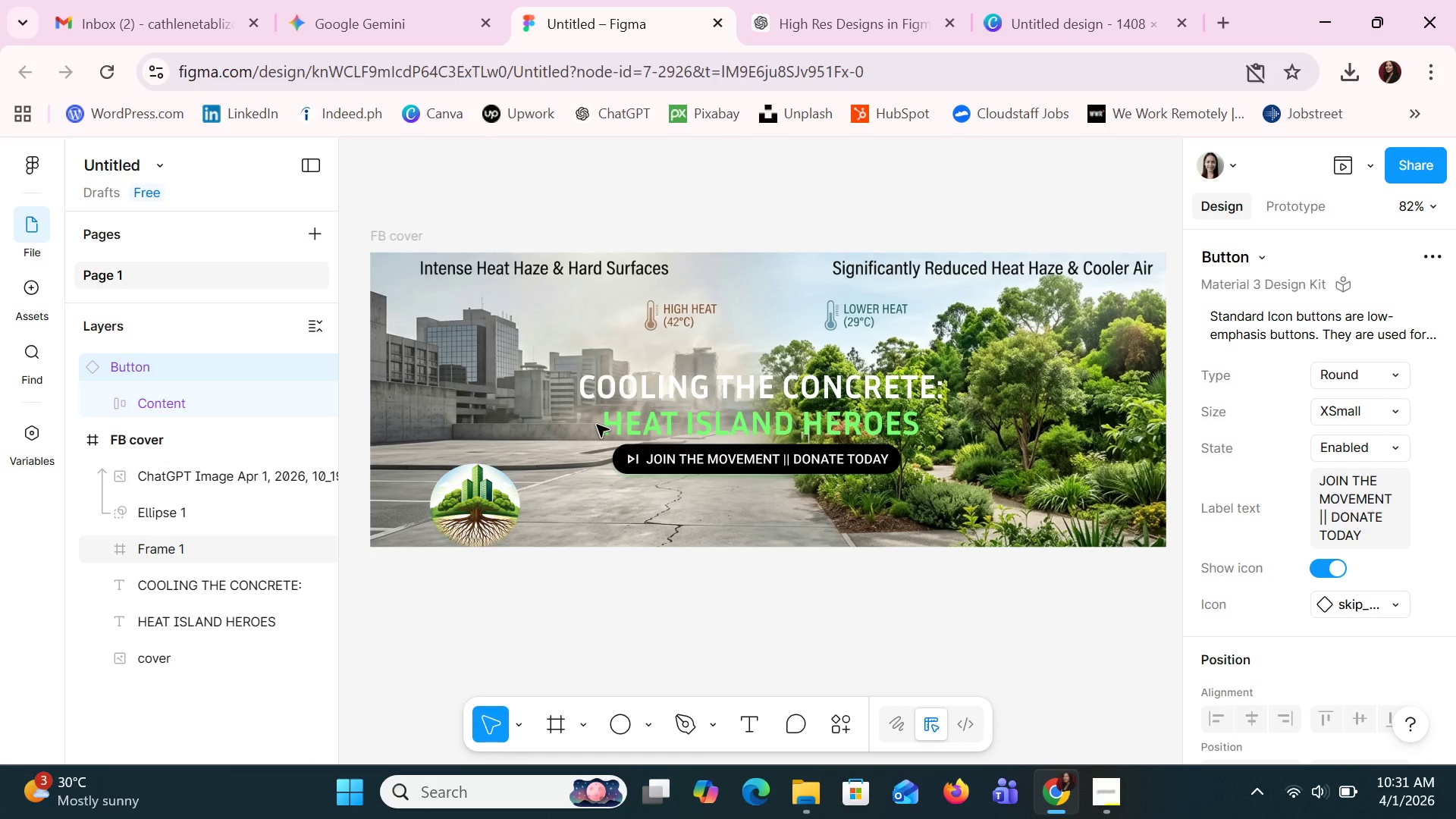 
hold_key(key=ArrowDown, duration=1.39)
 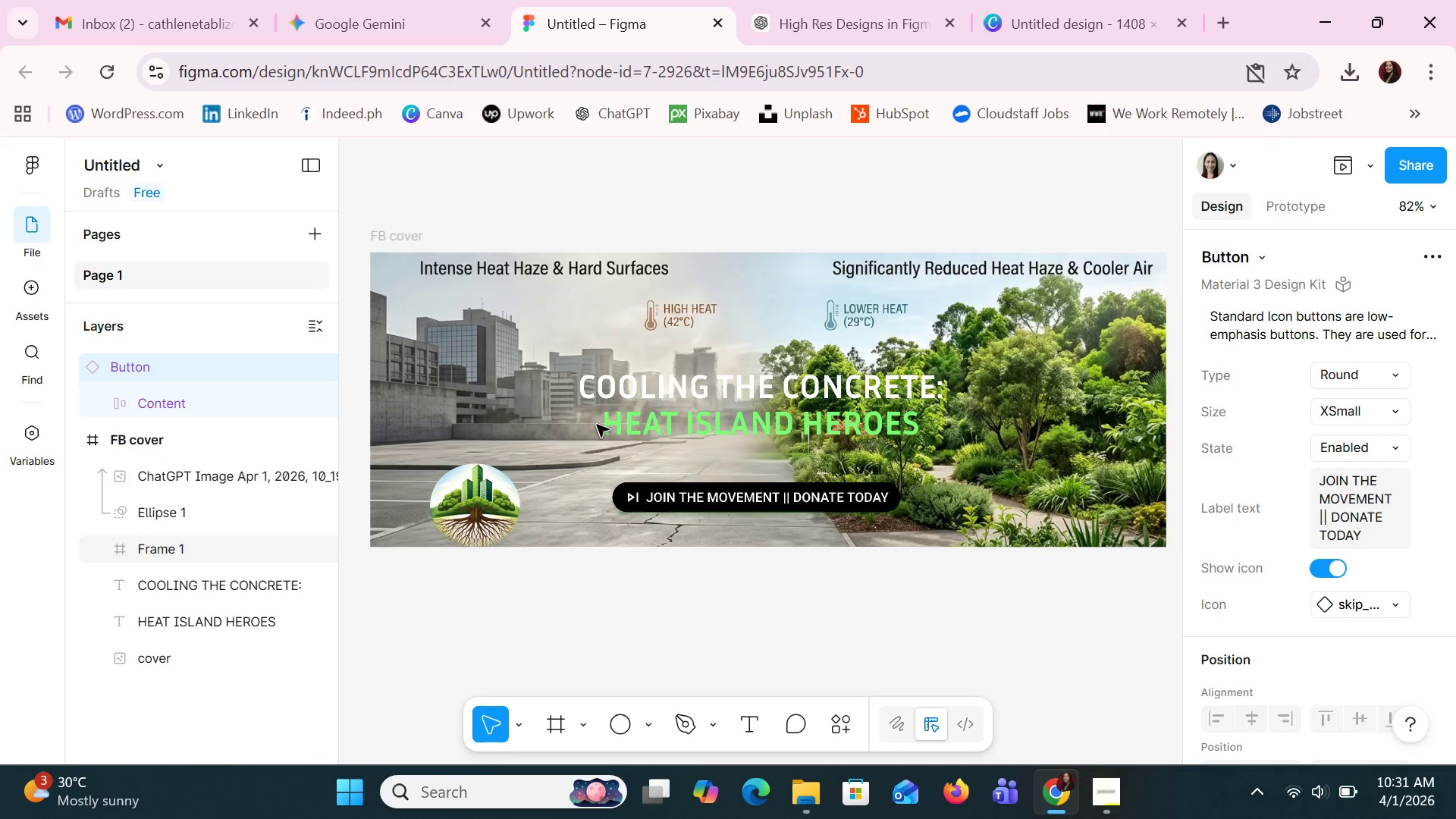 
key(ArrowDown)
 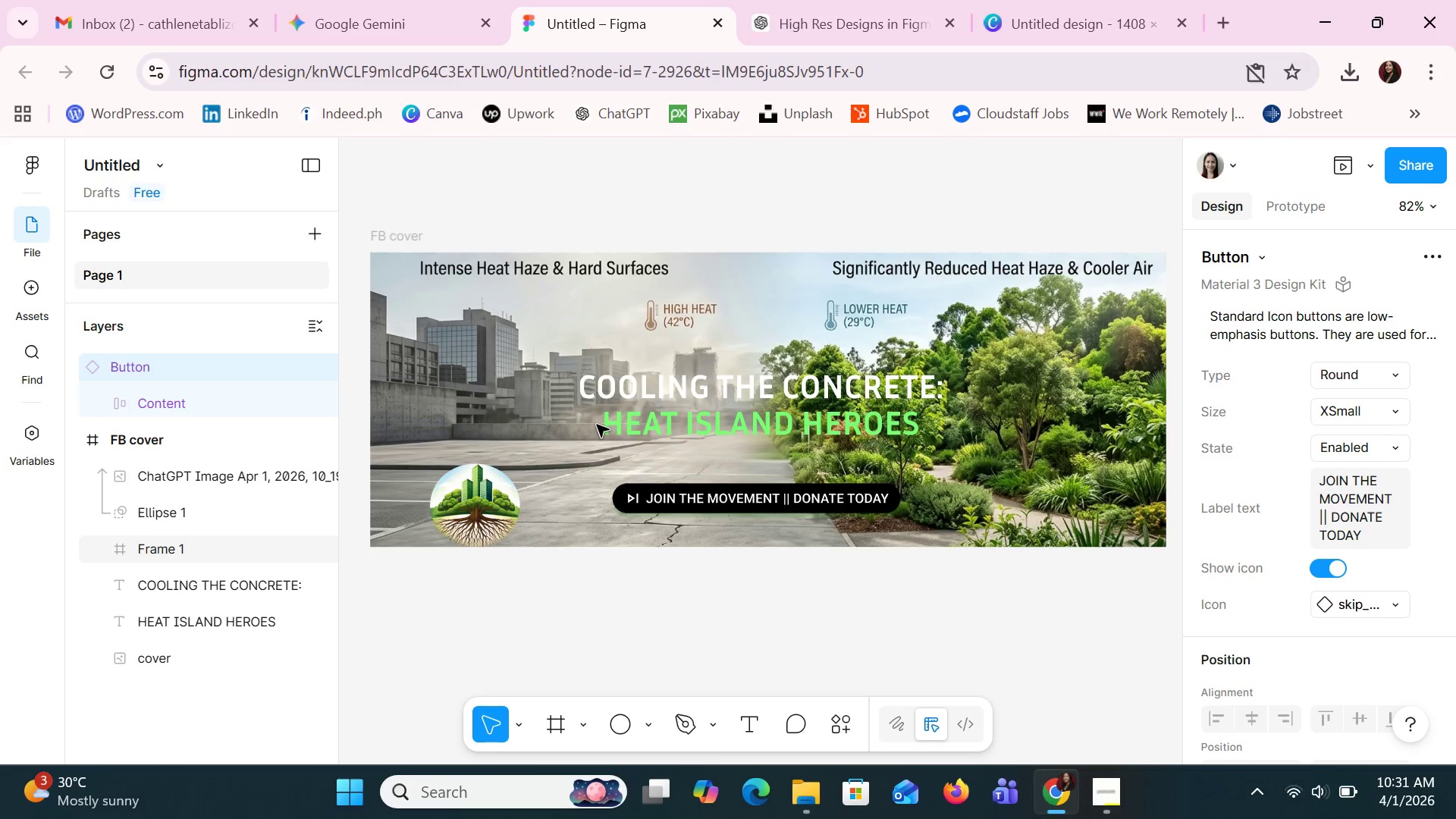 
key(ArrowDown)
 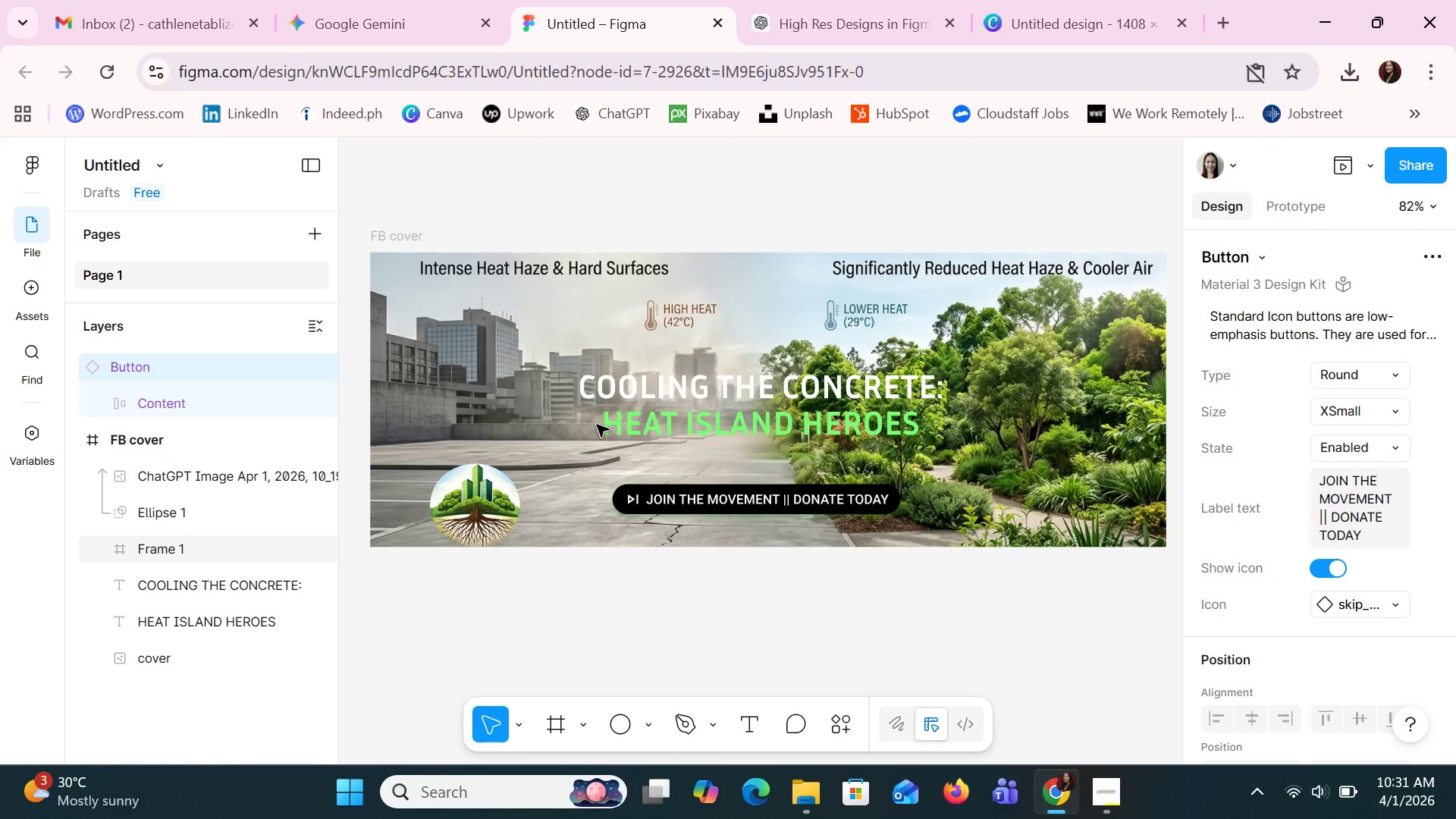 
key(ArrowDown)
 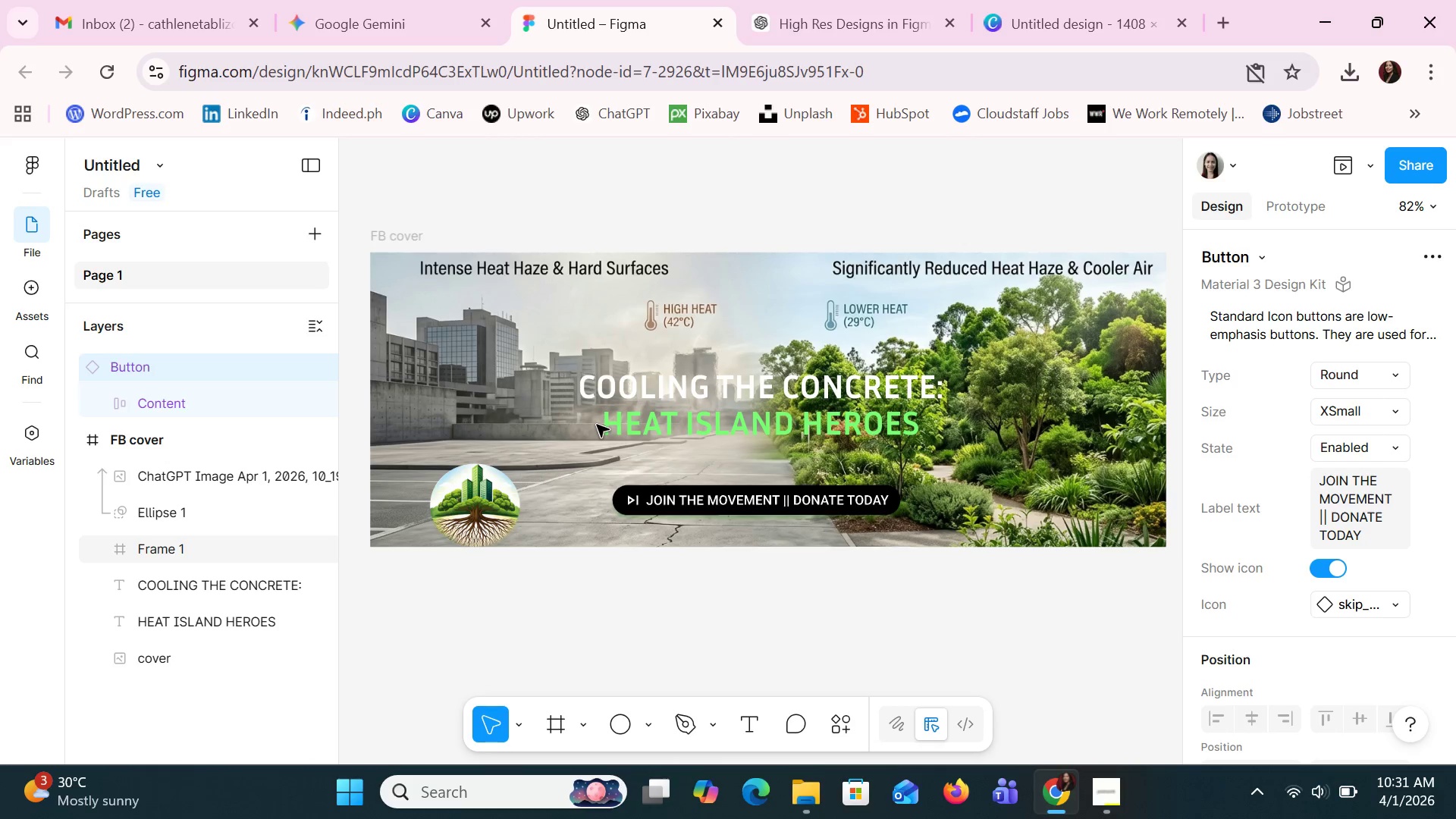 
key(ArrowDown)
 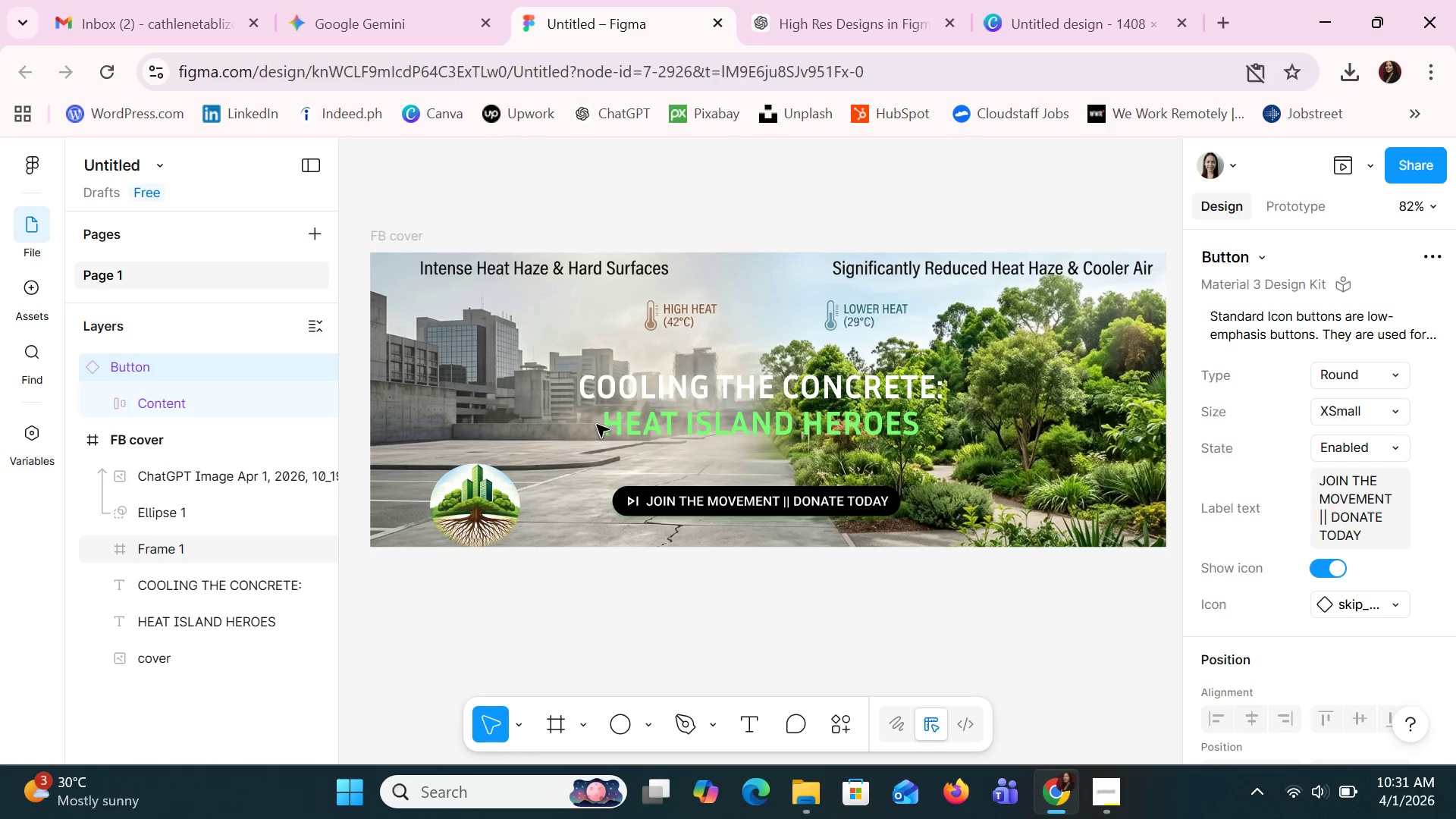 
key(ArrowDown)
 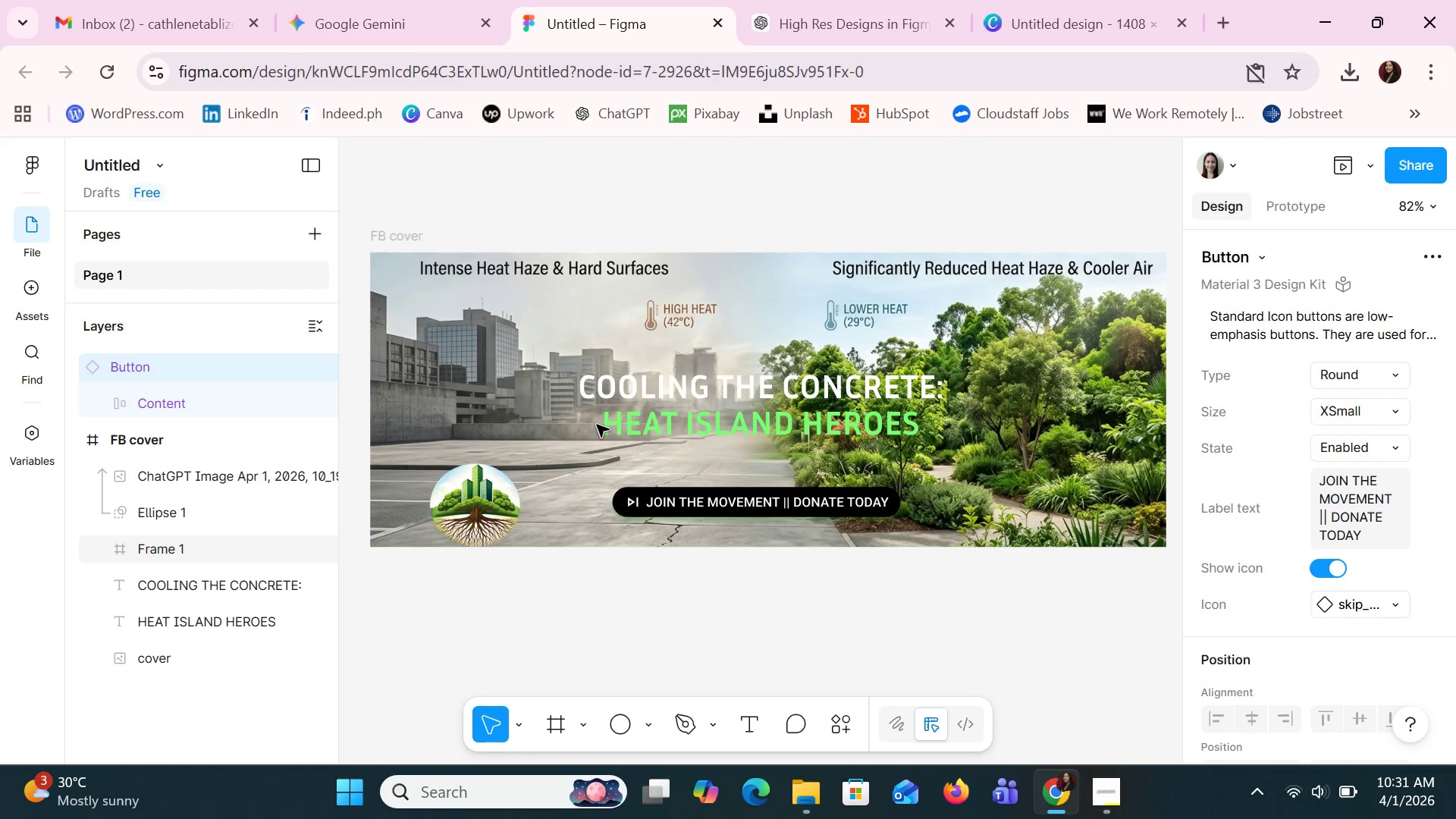 
key(ArrowDown)
 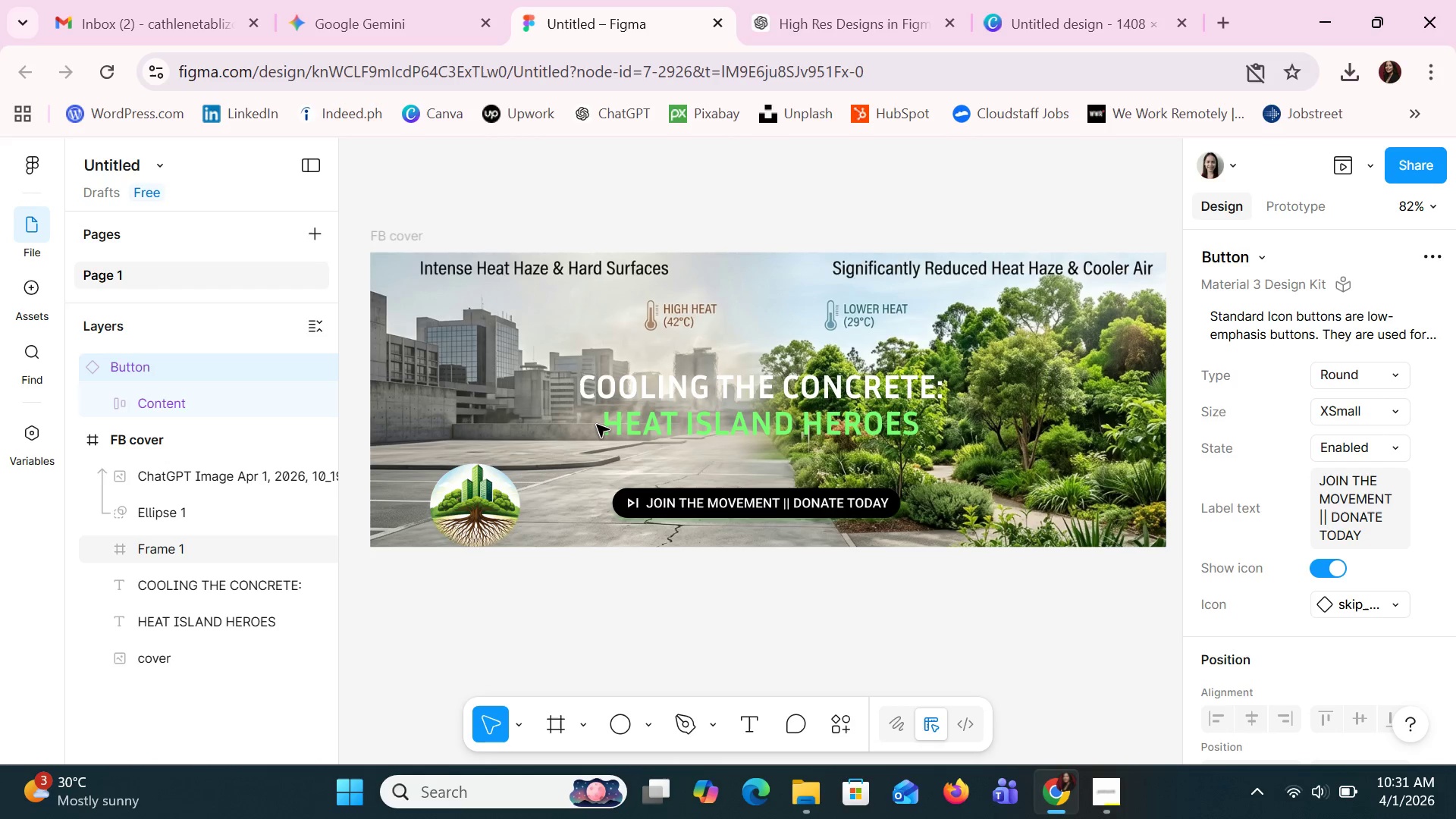 
key(ArrowDown)
 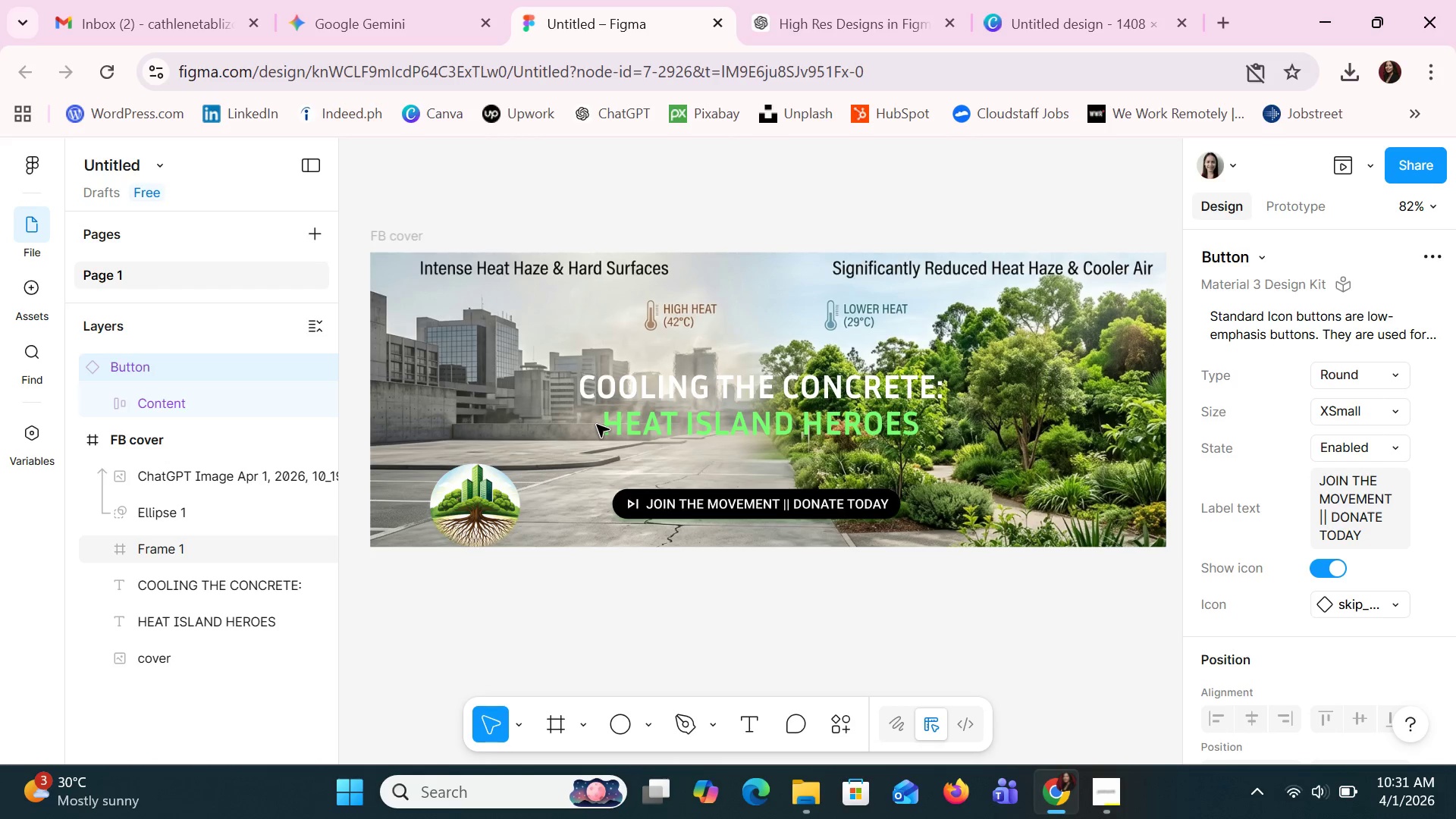 
key(ArrowDown)
 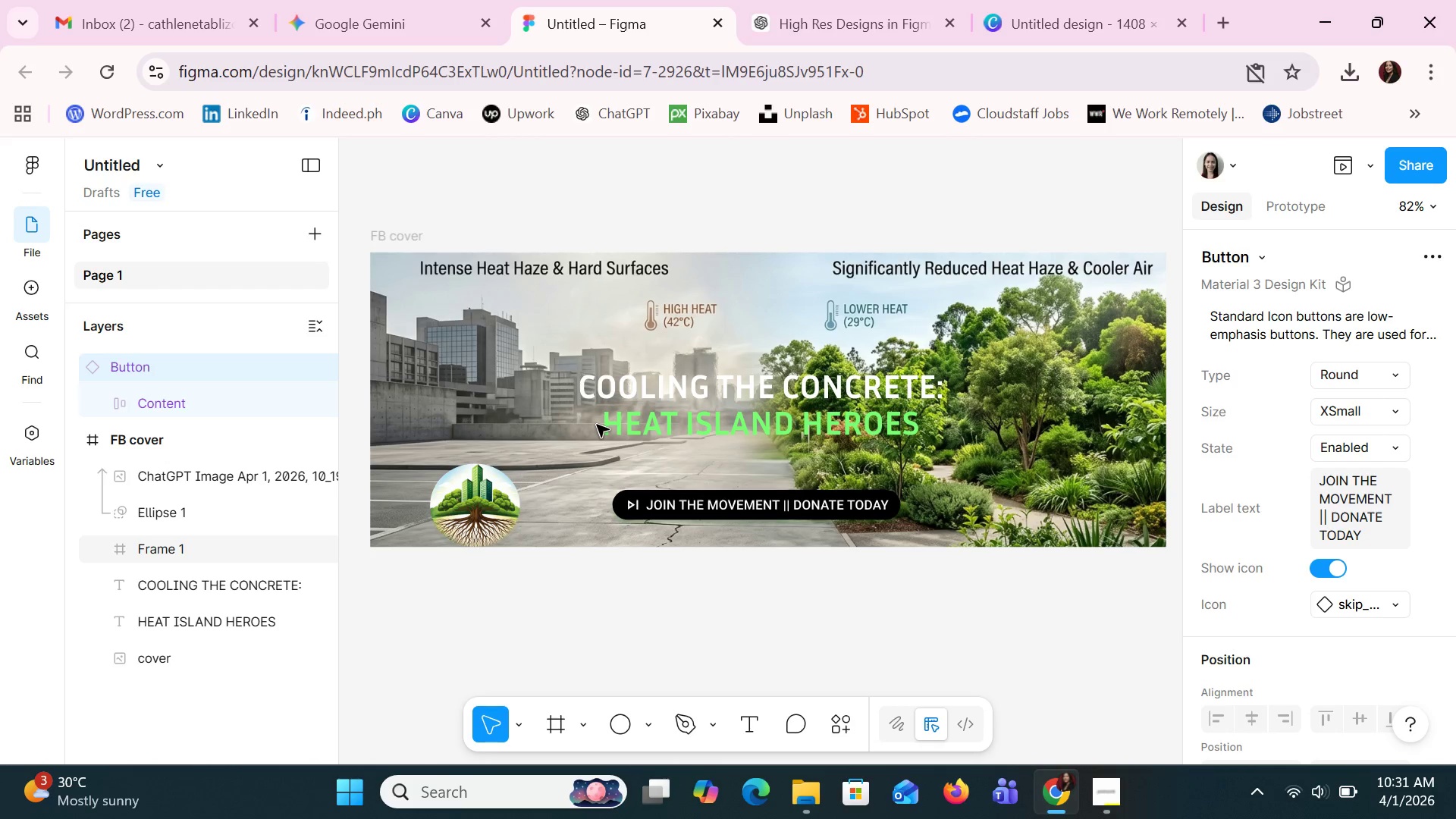 
key(ArrowDown)
 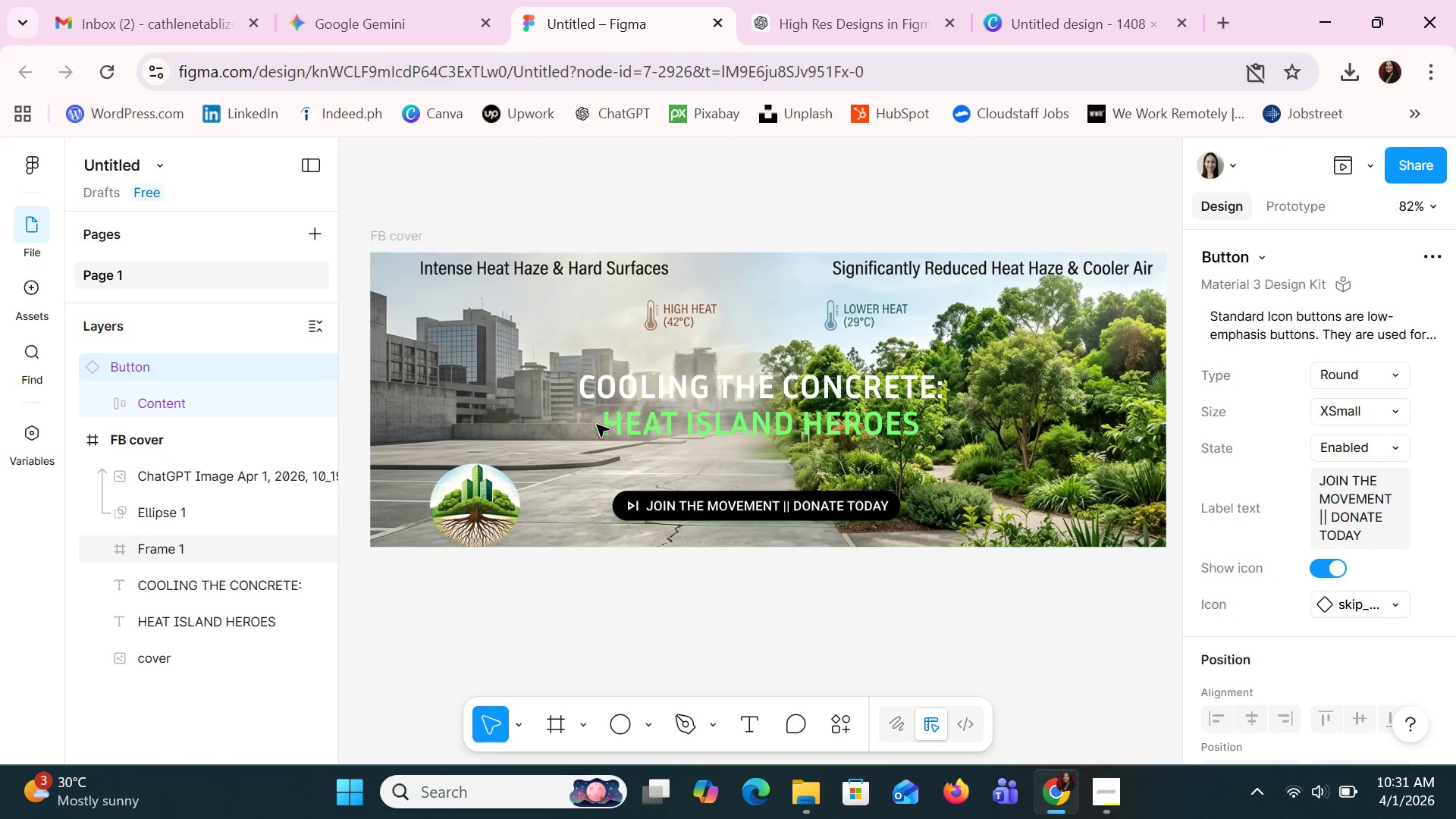 
hold_key(key=ArrowDown, duration=0.64)
 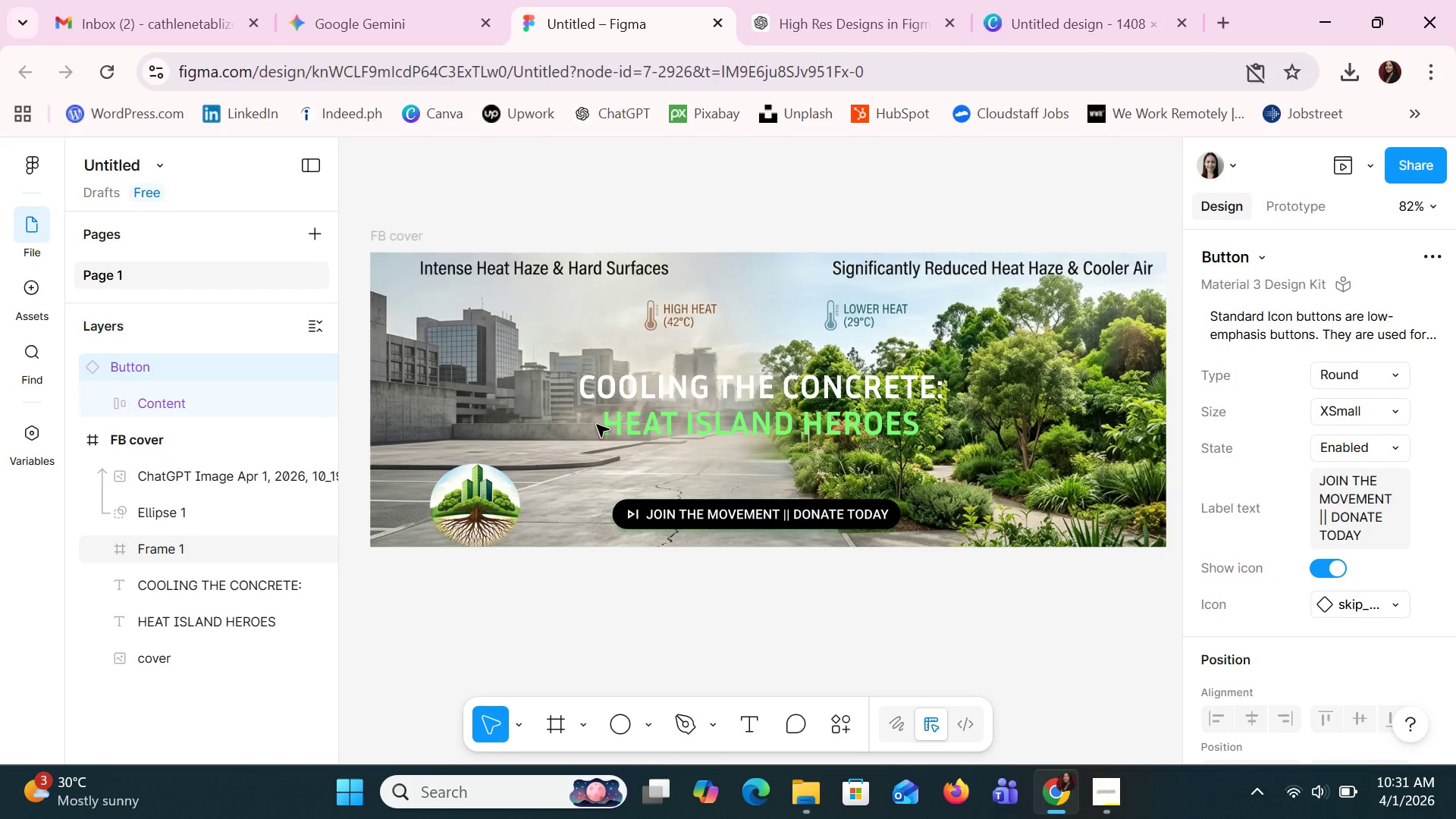 
hold_key(key=ArrowUp, duration=1.25)
 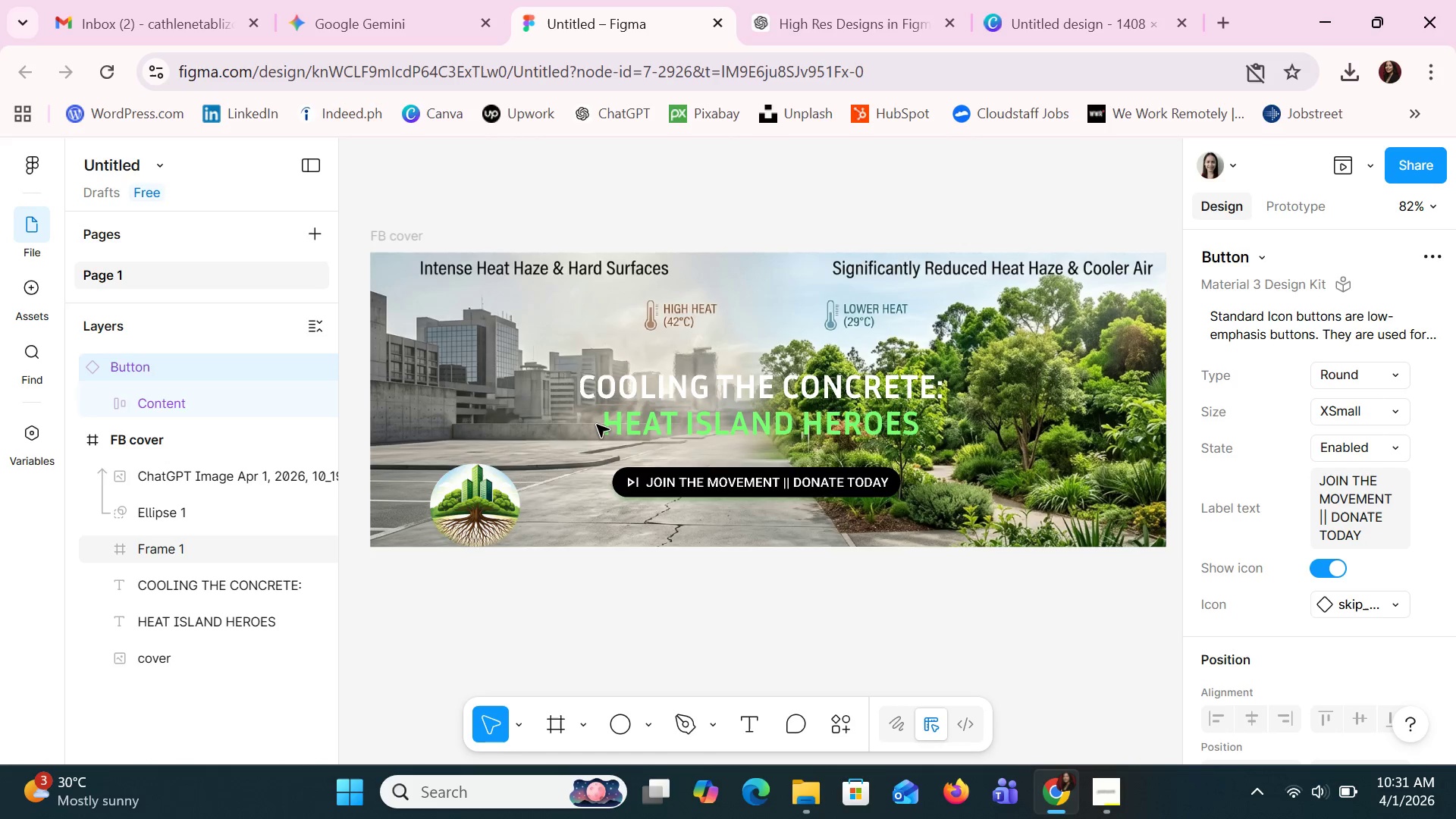 
key(ArrowUp)
 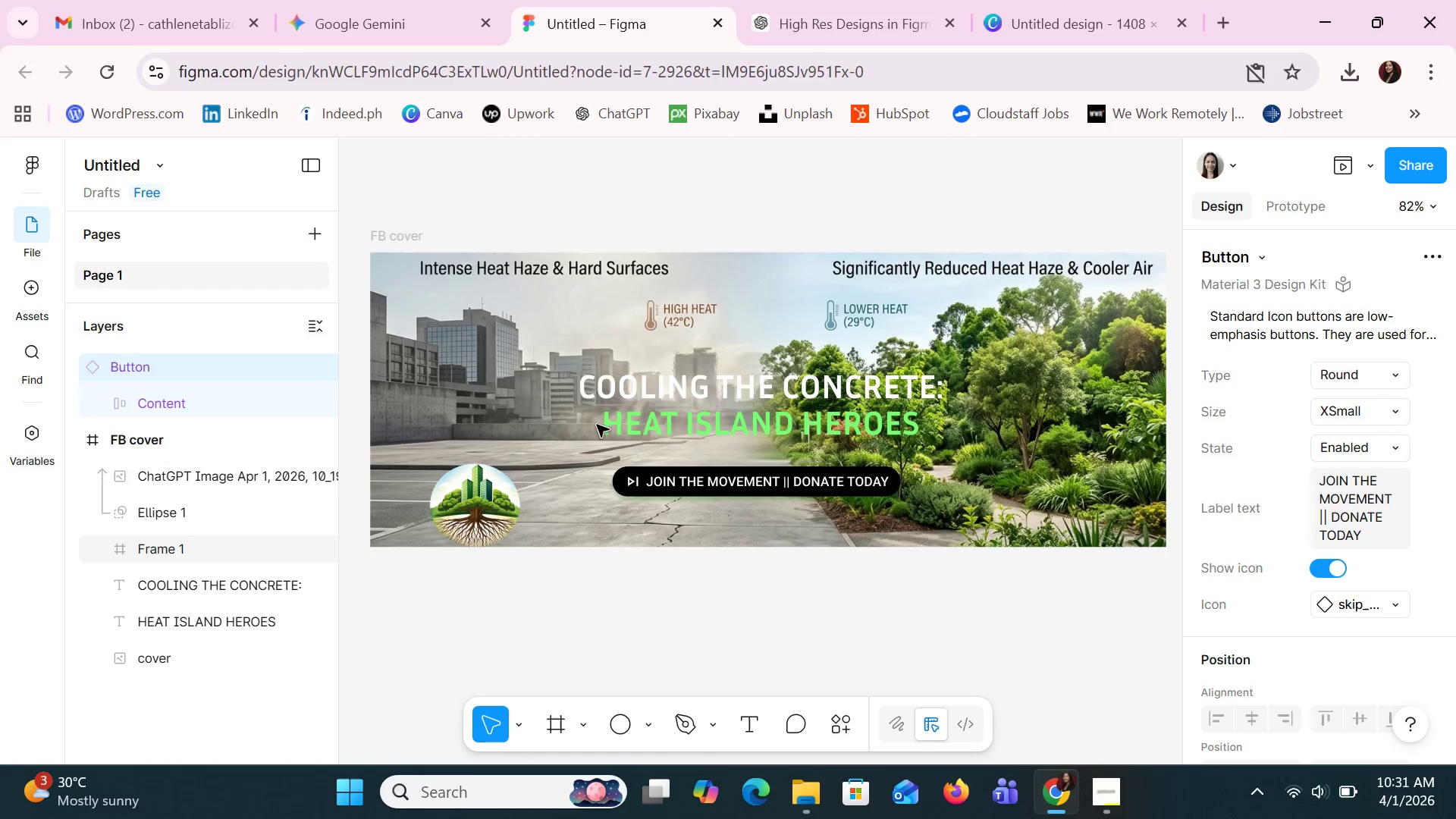 
key(ArrowUp)
 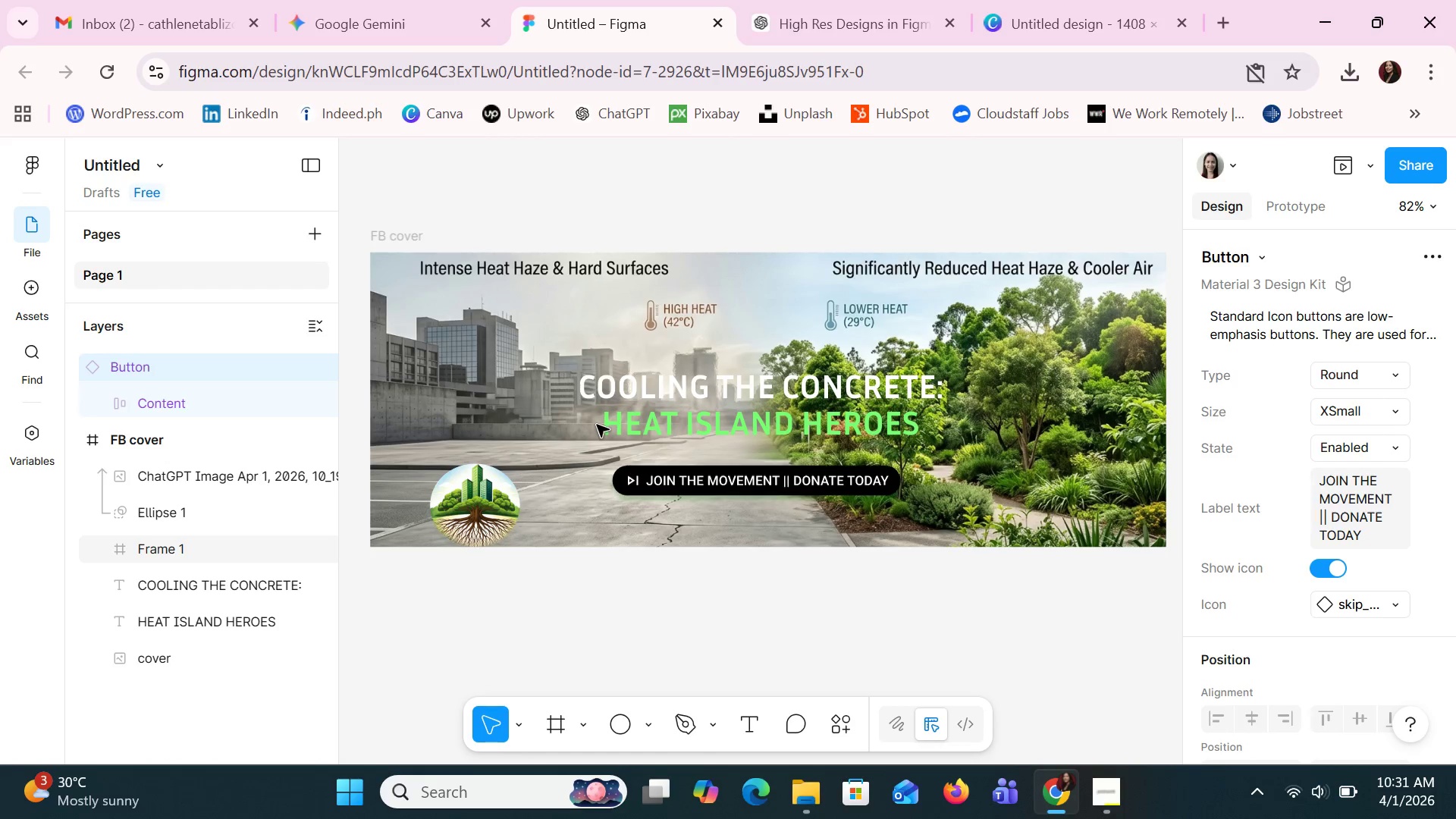 
key(ArrowUp)
 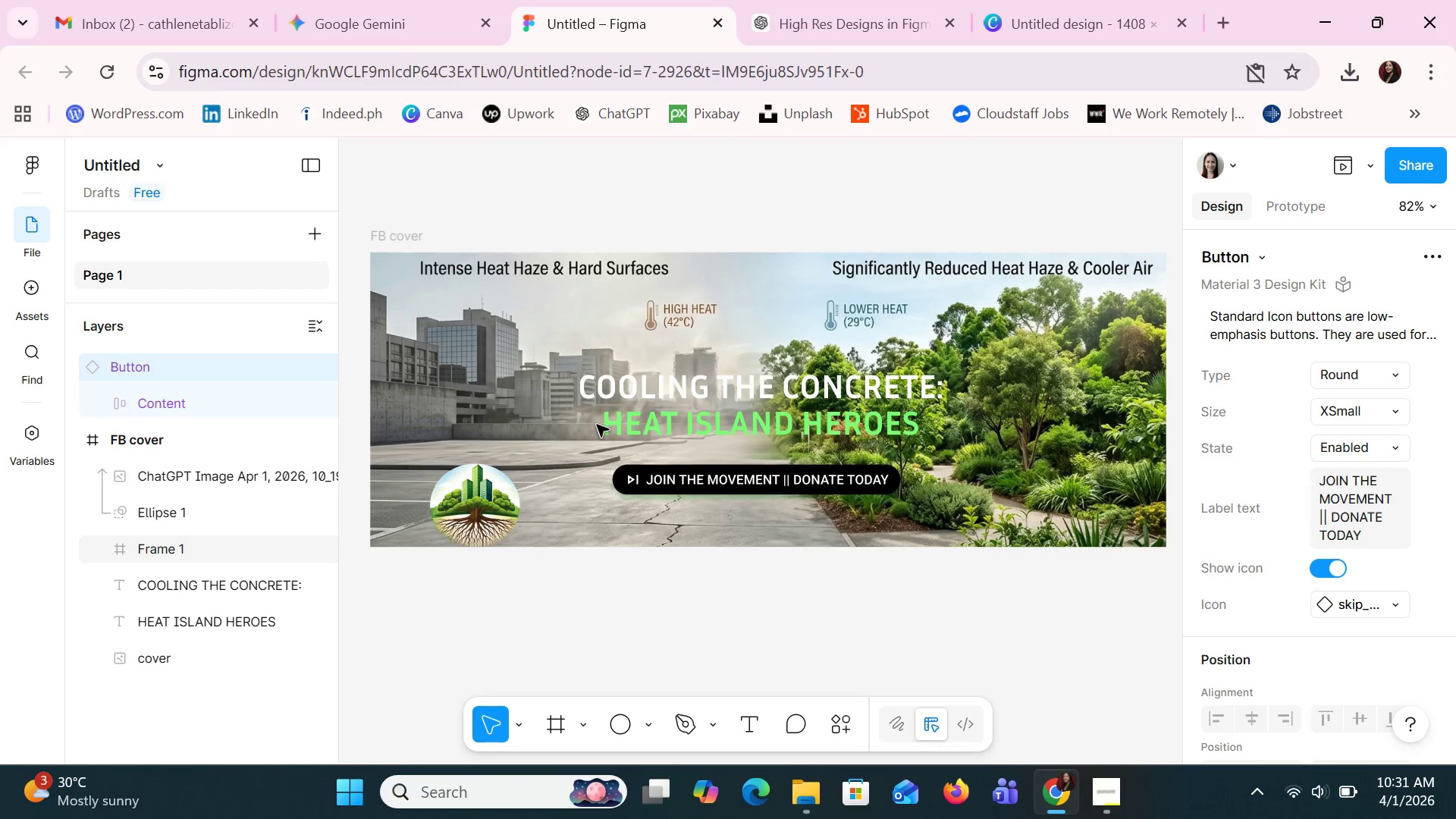 
hold_key(key=ArrowUp, duration=0.88)
 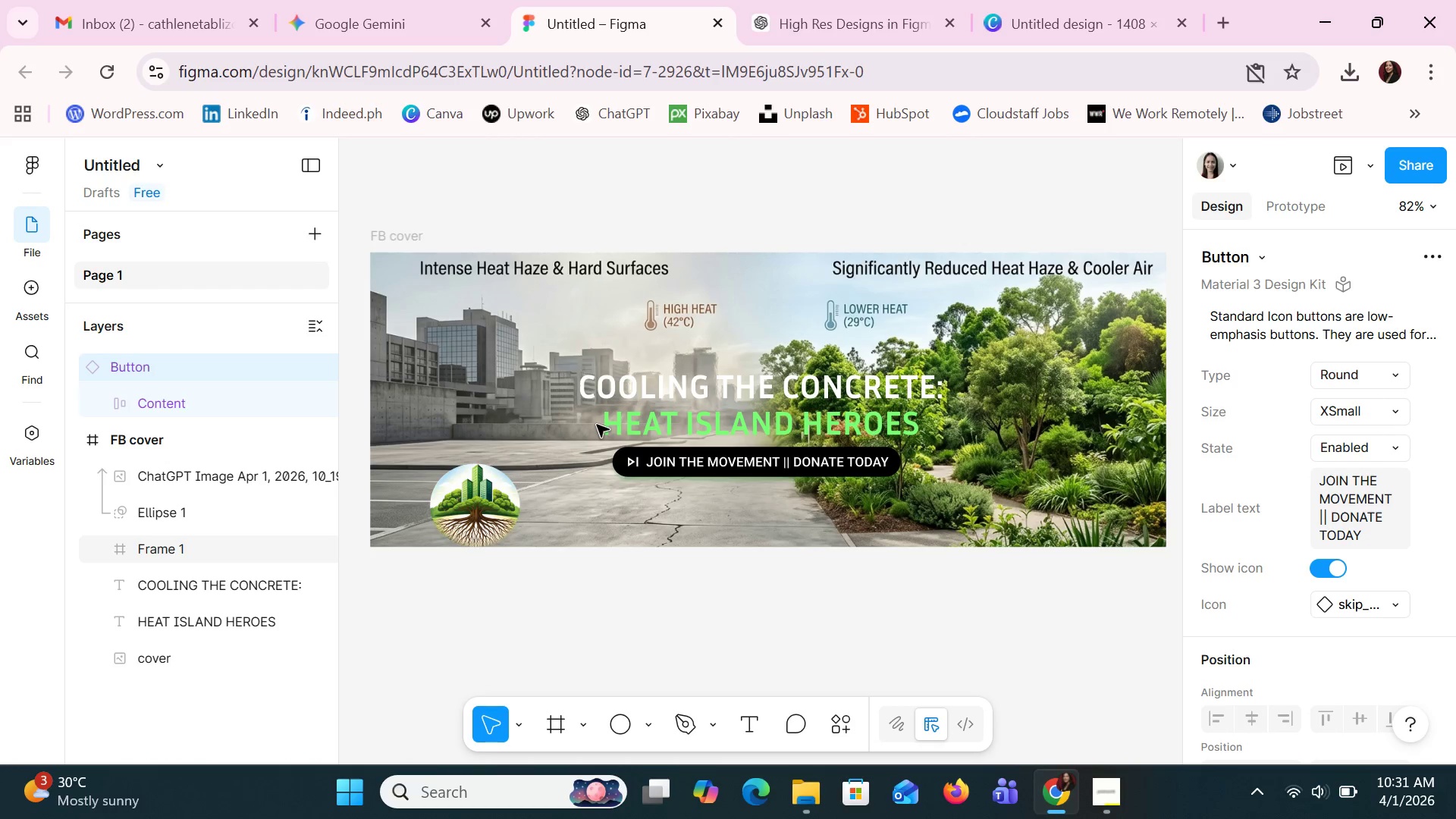 
key(ArrowUp)
 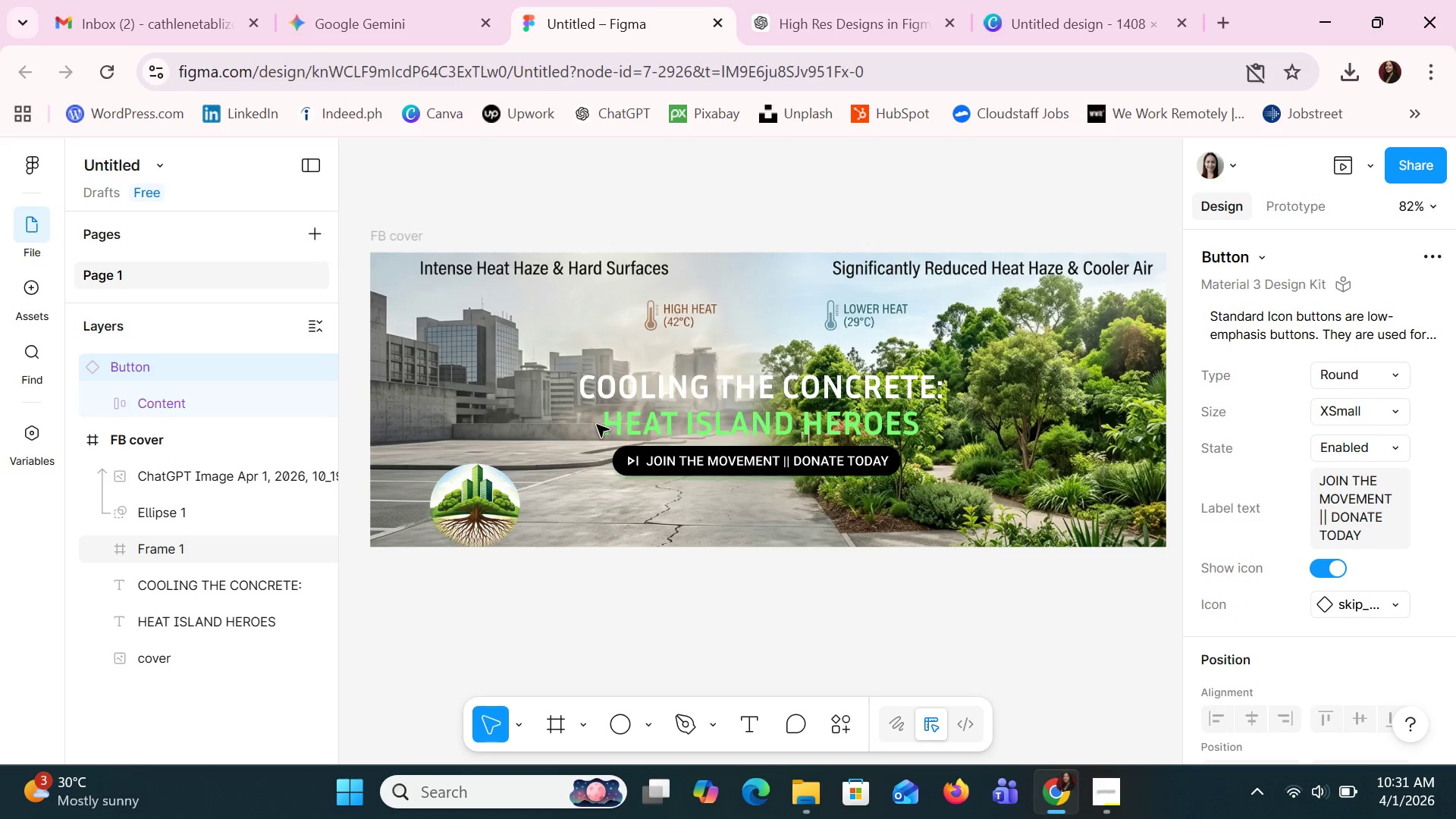 
key(ArrowUp)
 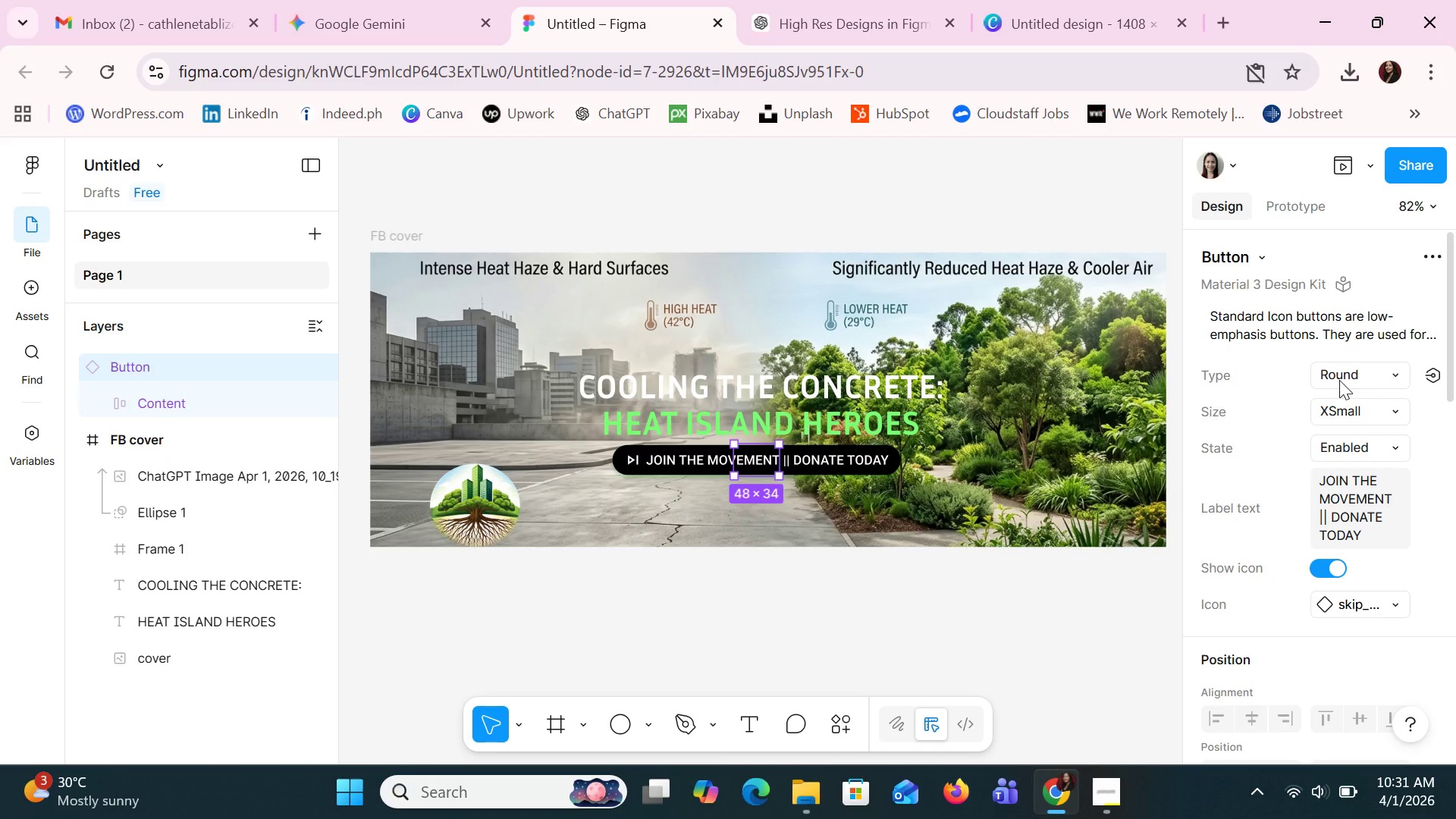 
left_click([1401, 375])
 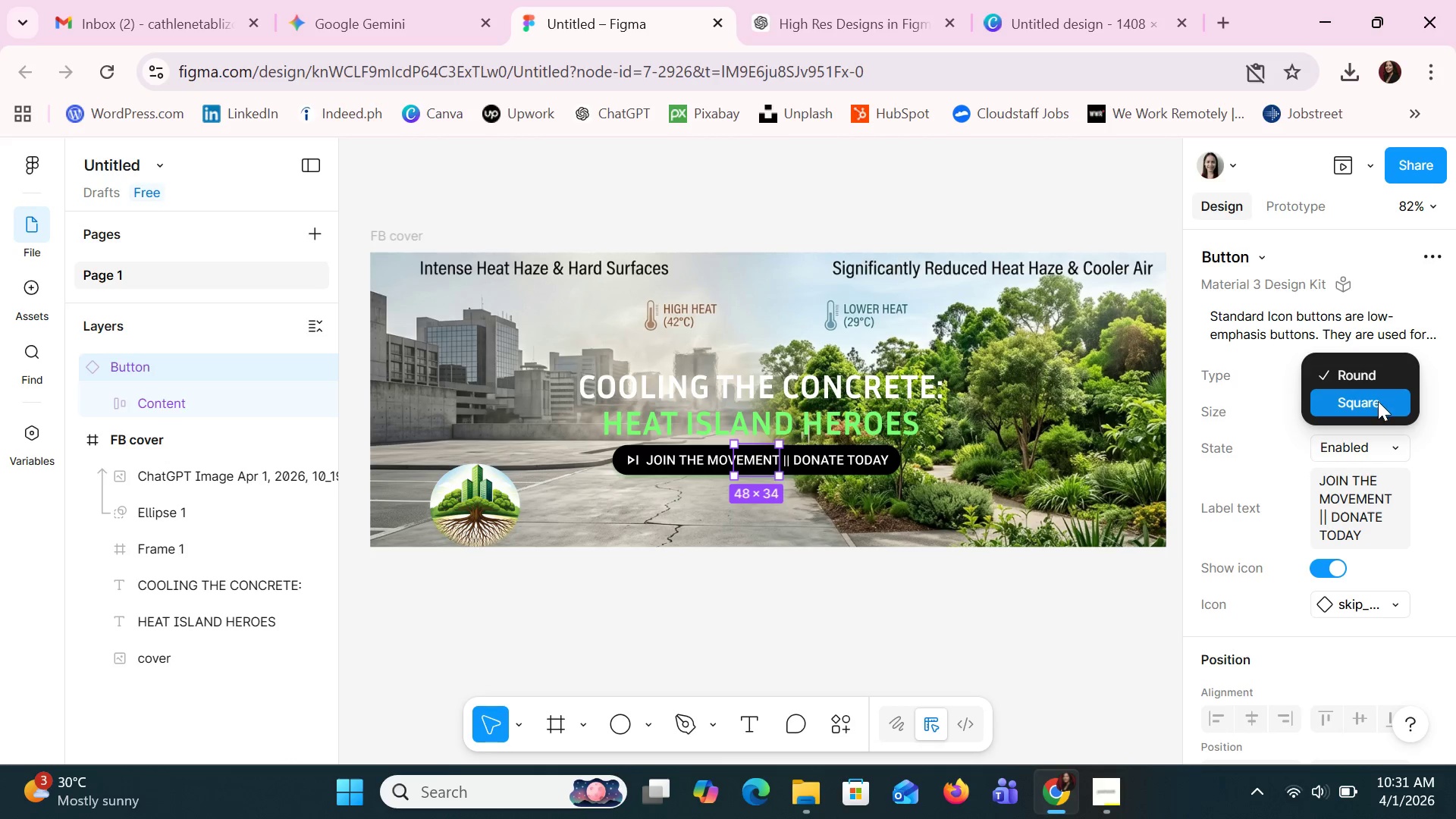 
left_click([1378, 401])
 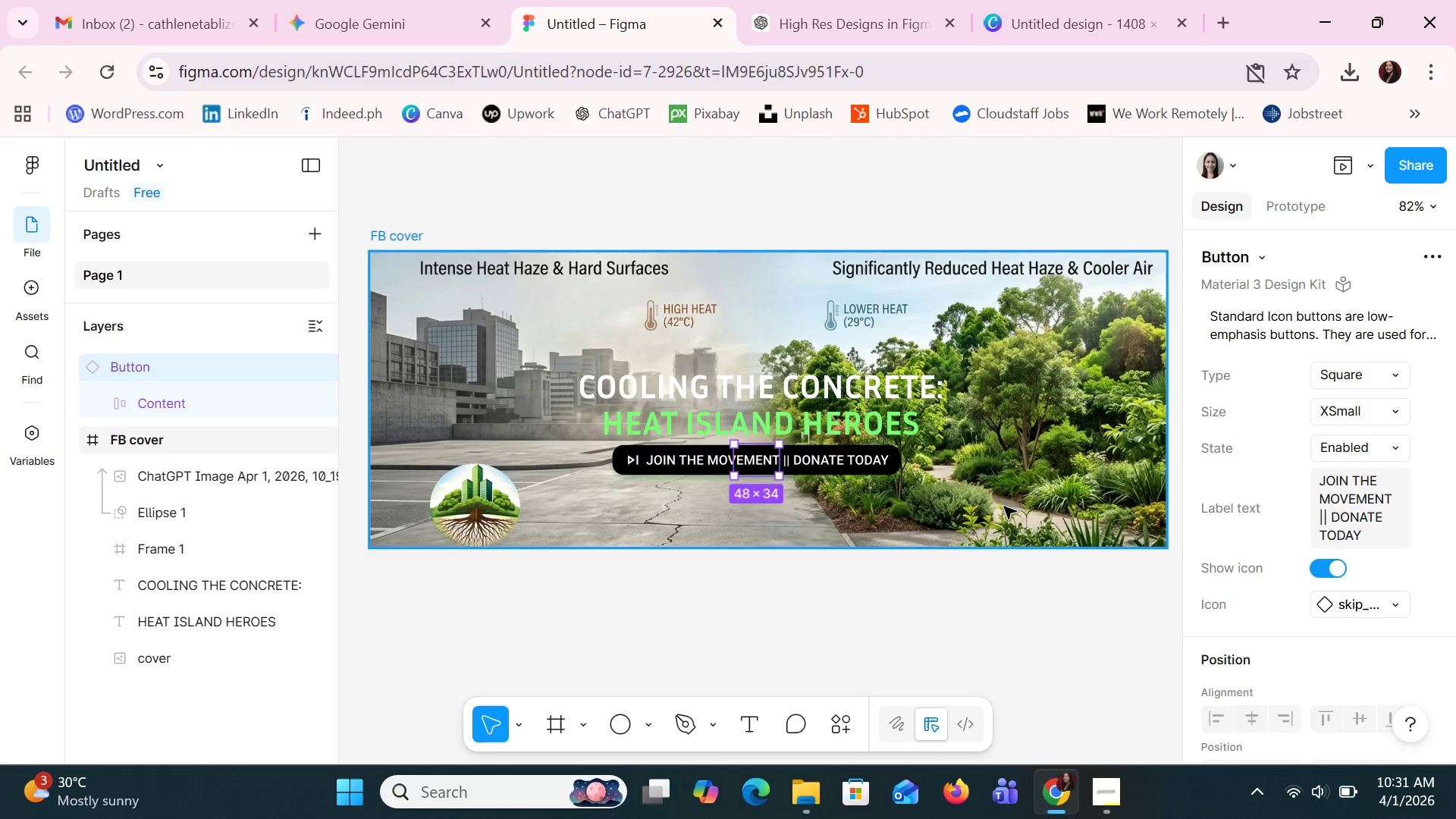 
hold_key(key=ControlLeft, duration=0.81)
 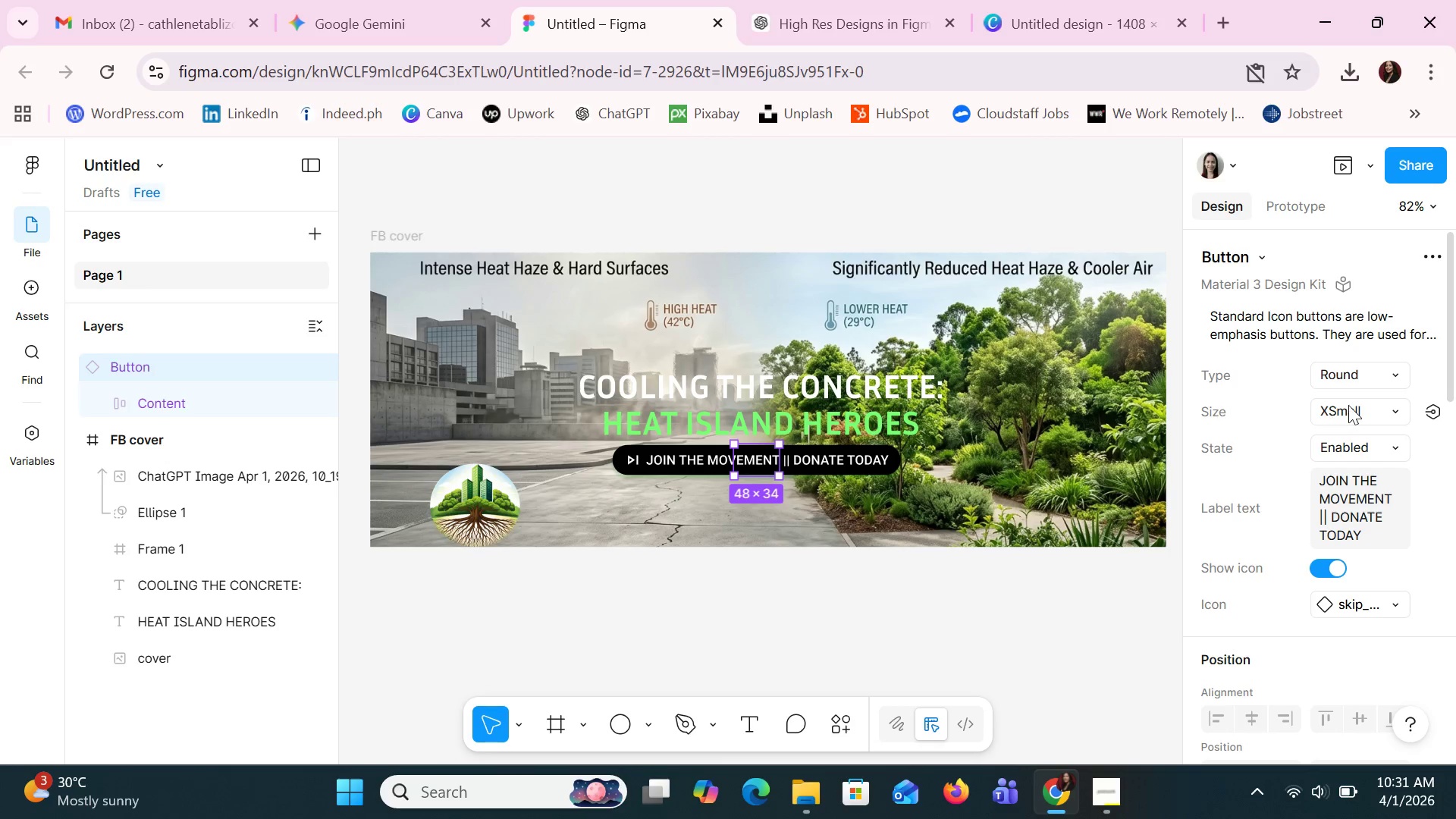 
hold_key(key=Z, duration=0.36)
 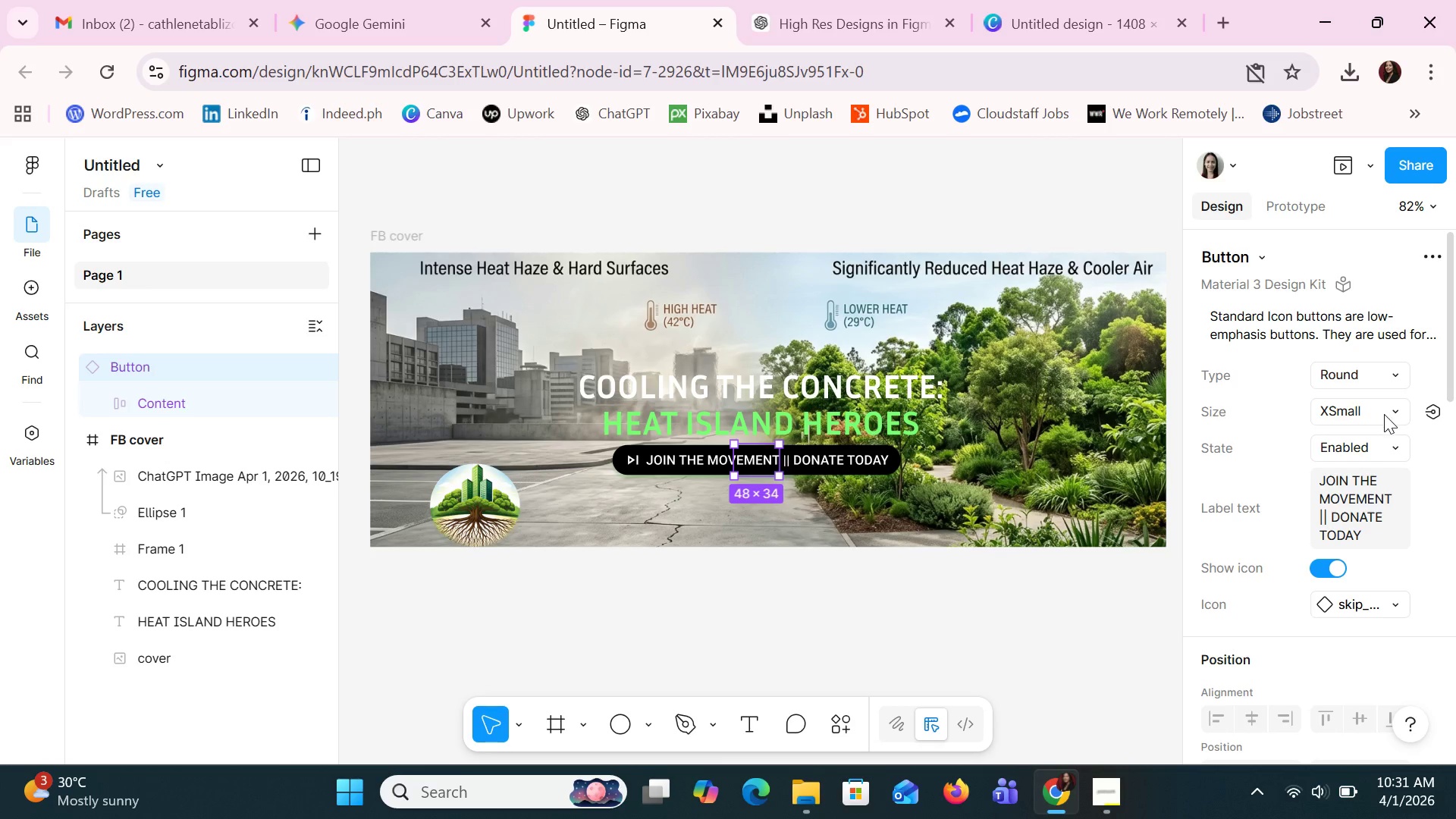 
left_click([1394, 435])
 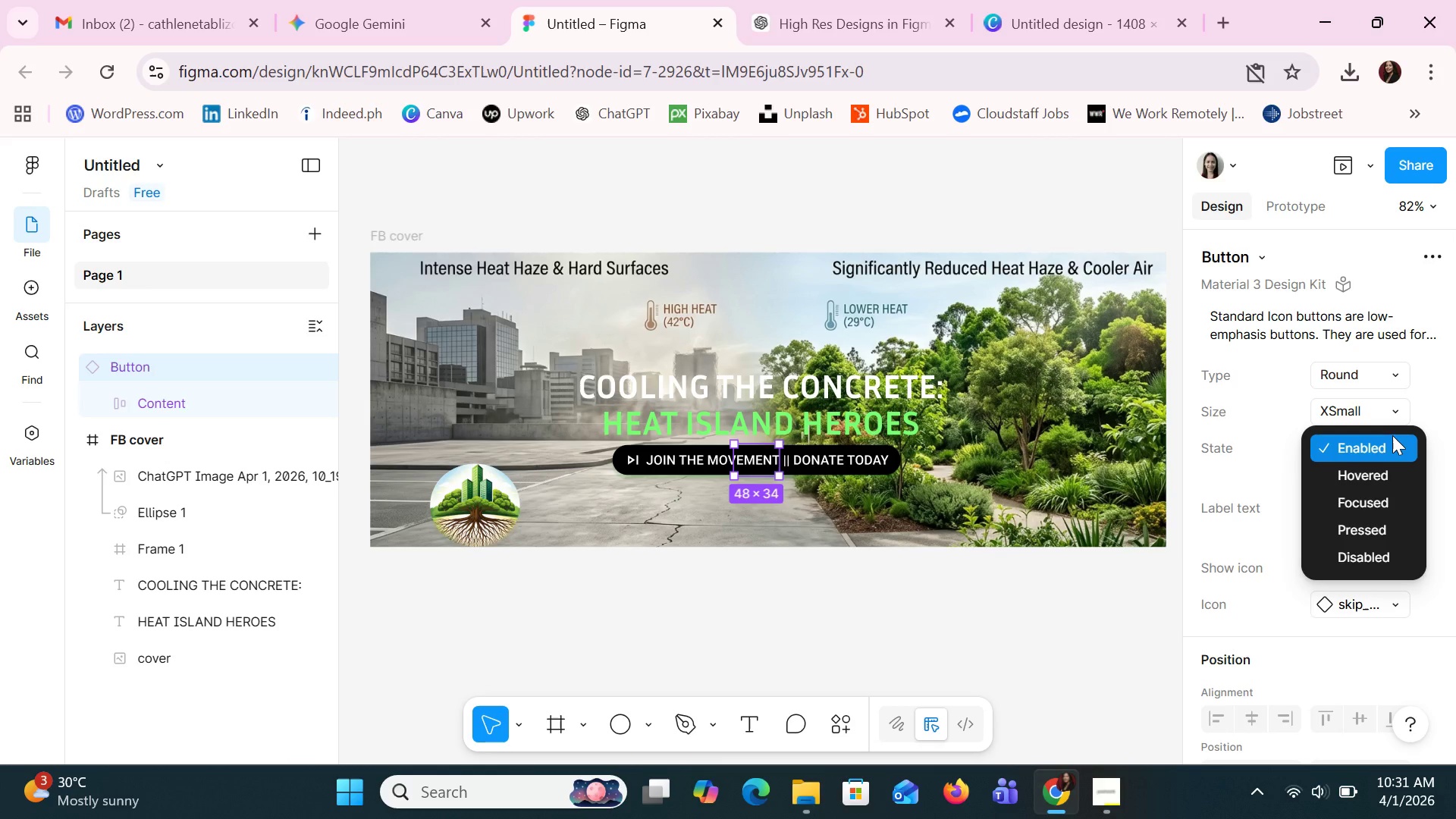 
left_click([1396, 444])
 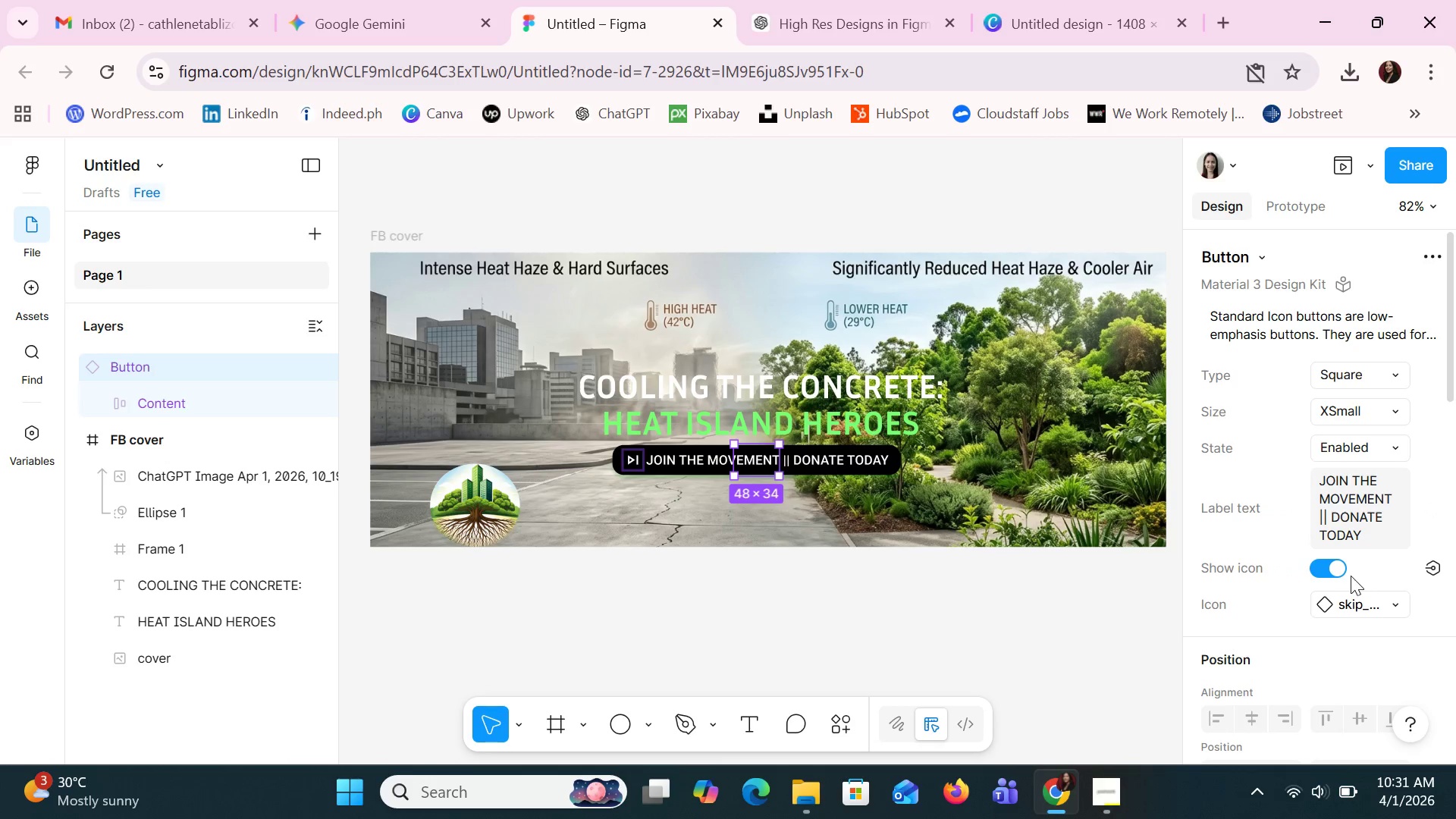 
left_click([1323, 563])
 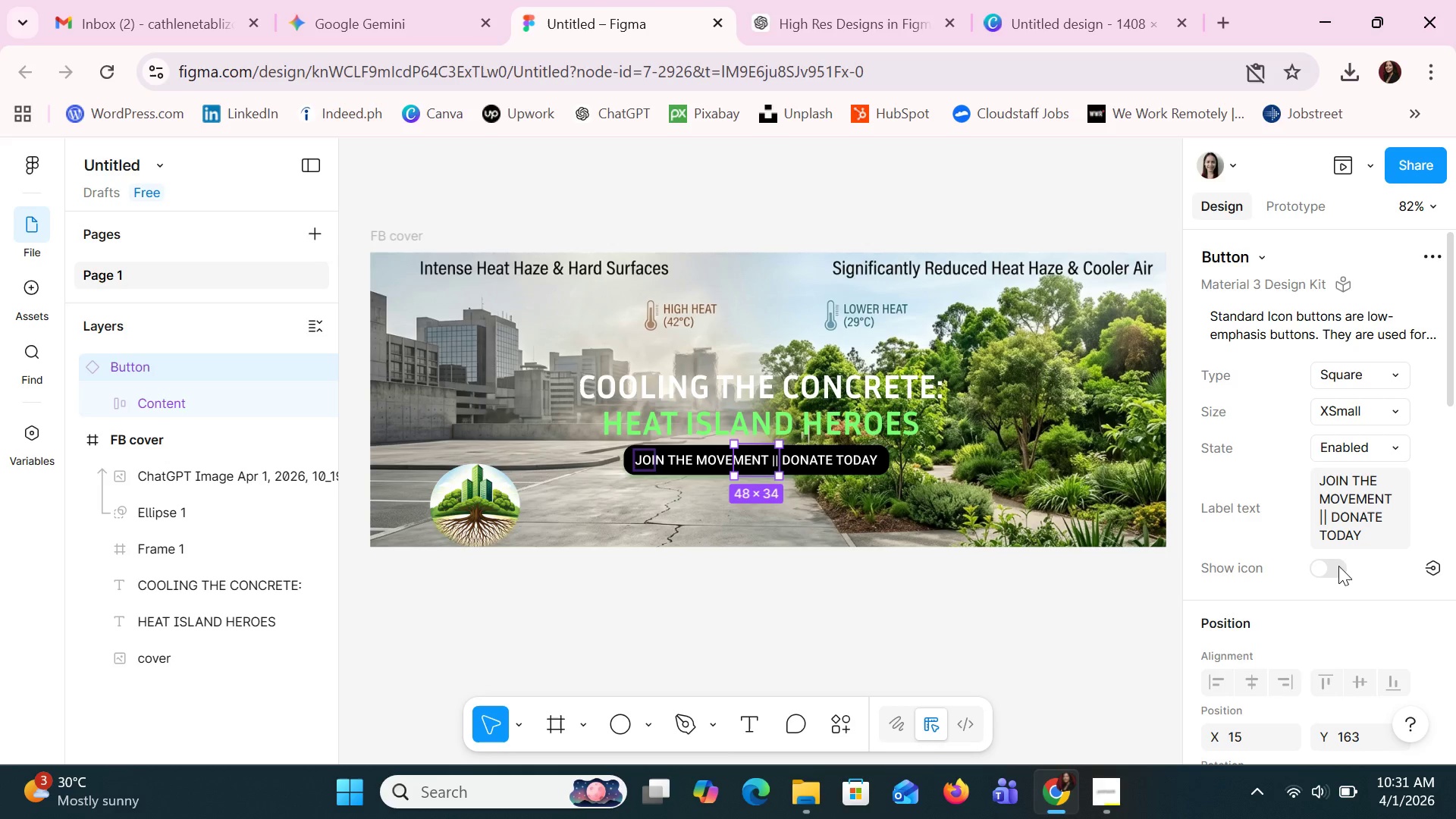 
left_click([1338, 566])
 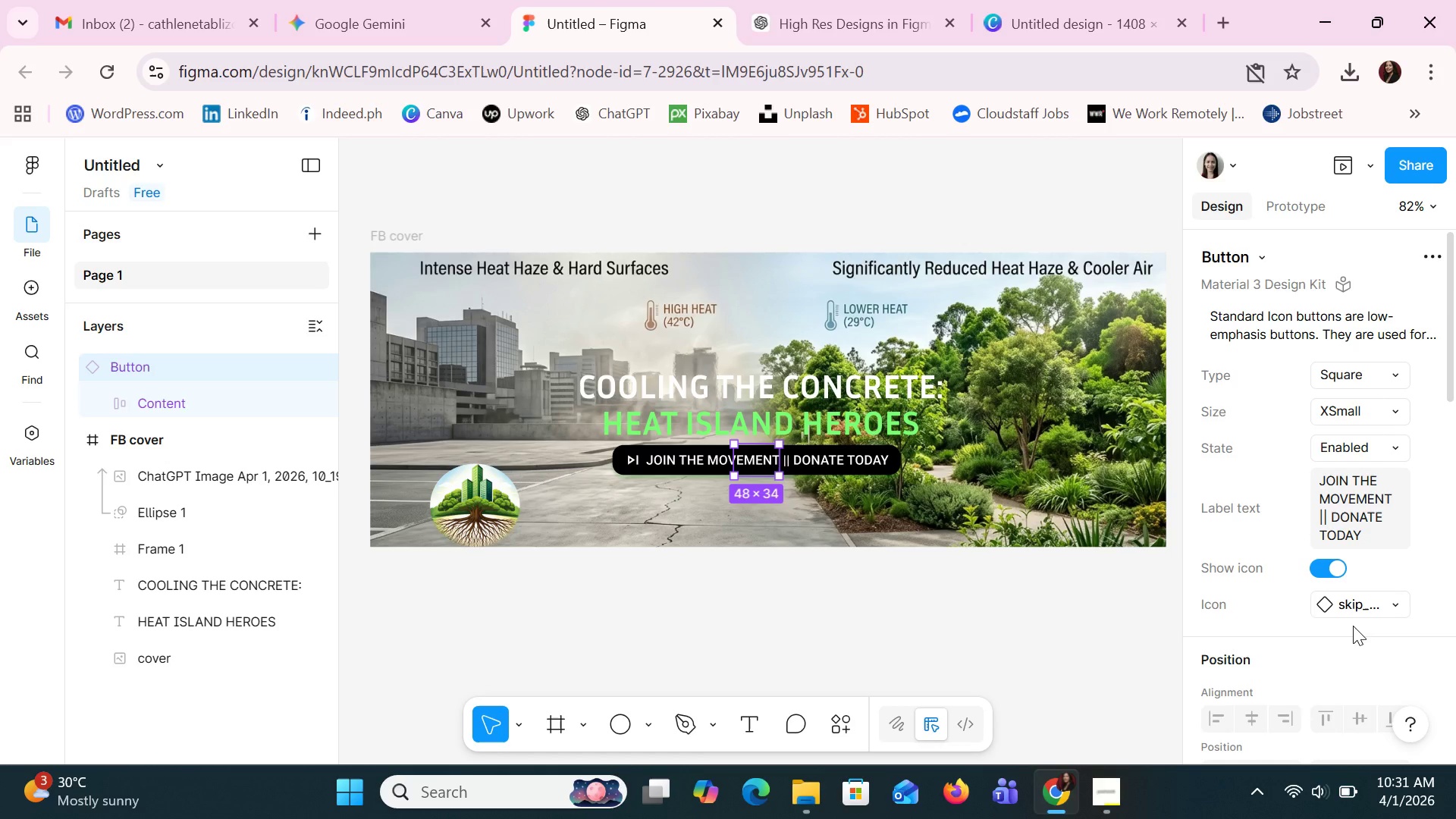 
scroll: coordinate [1310, 613], scroll_direction: down, amount: 6.0
 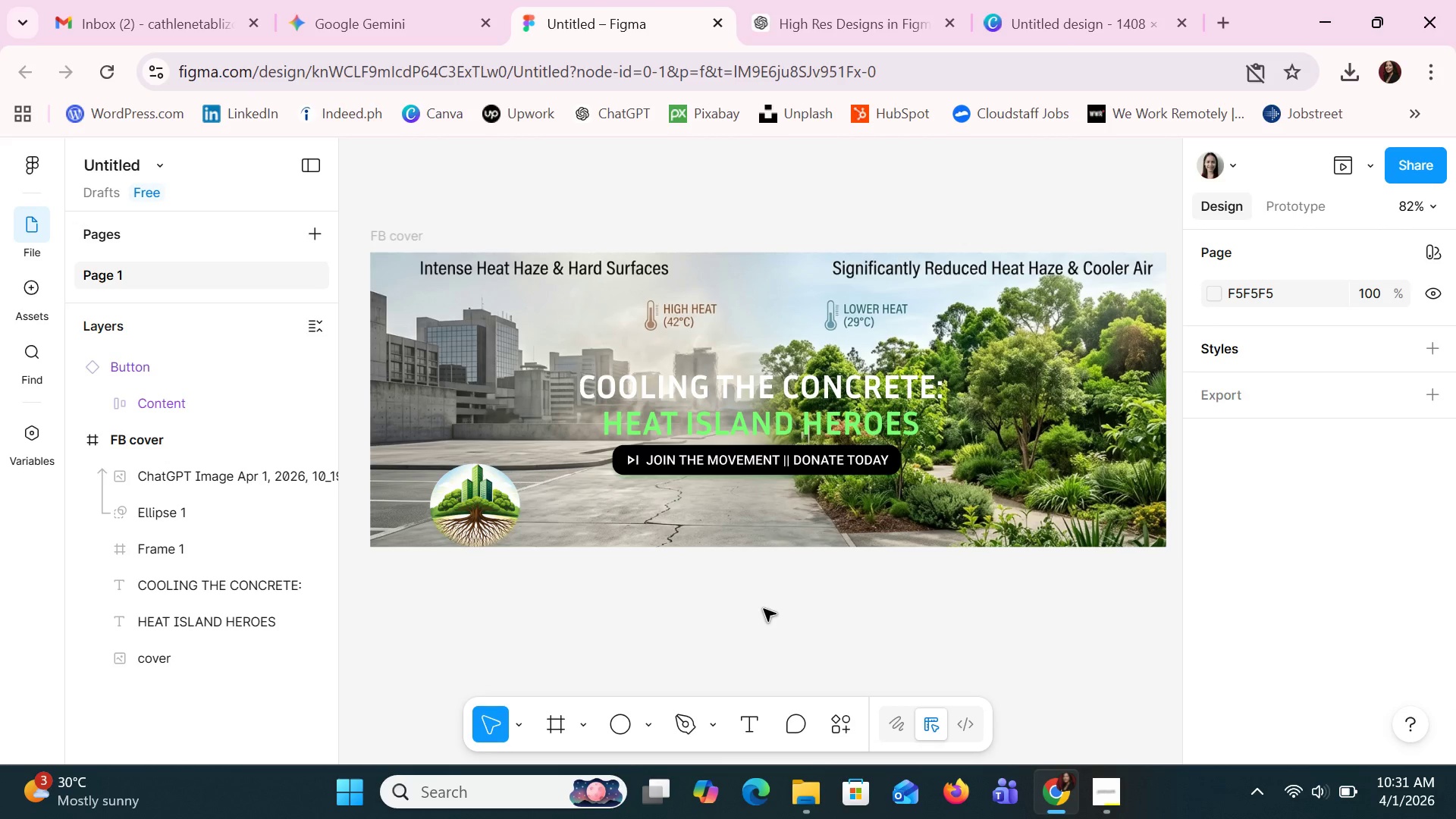 
wait(8.55)
 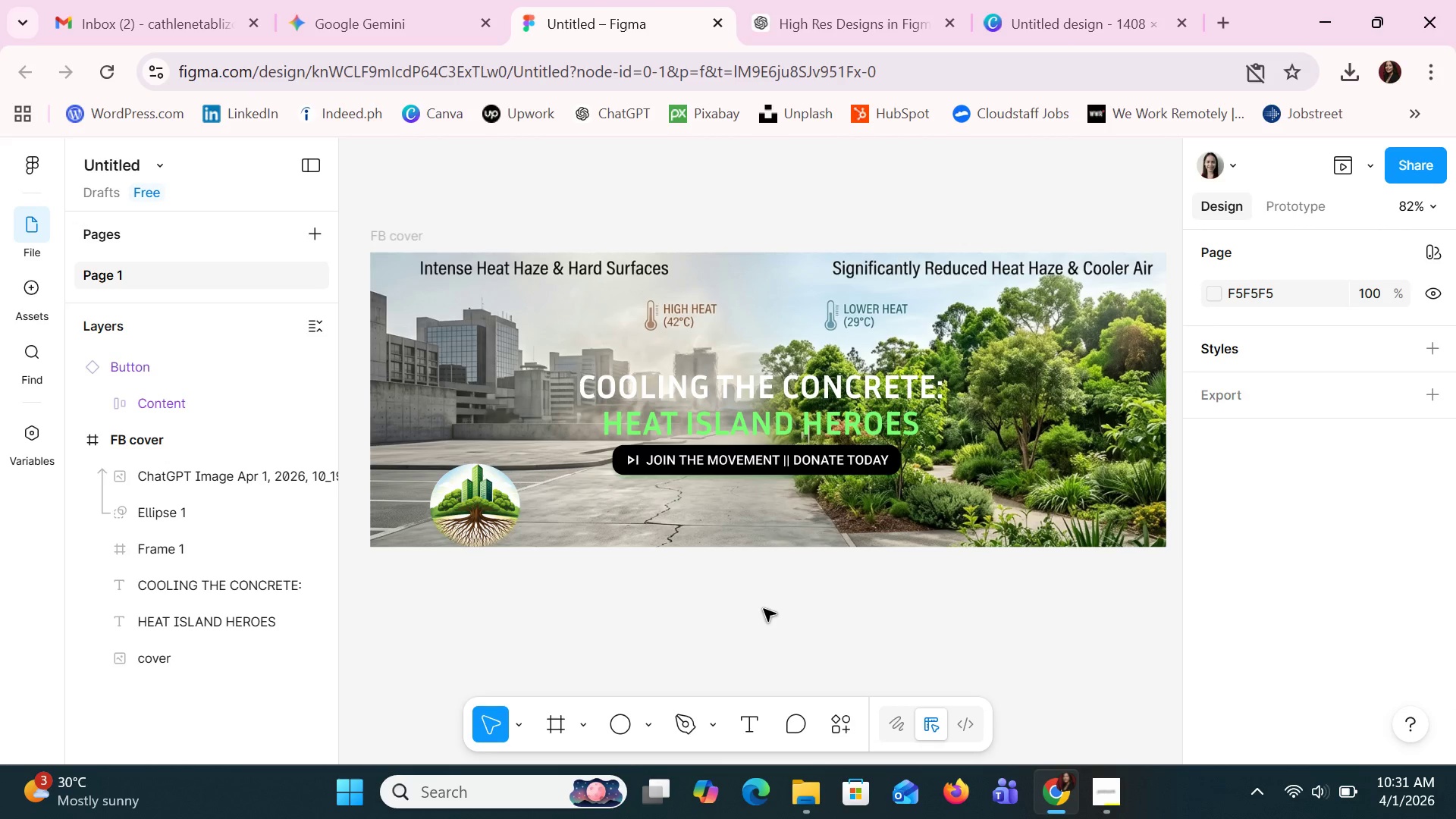 
key(Alt+AltLeft)
 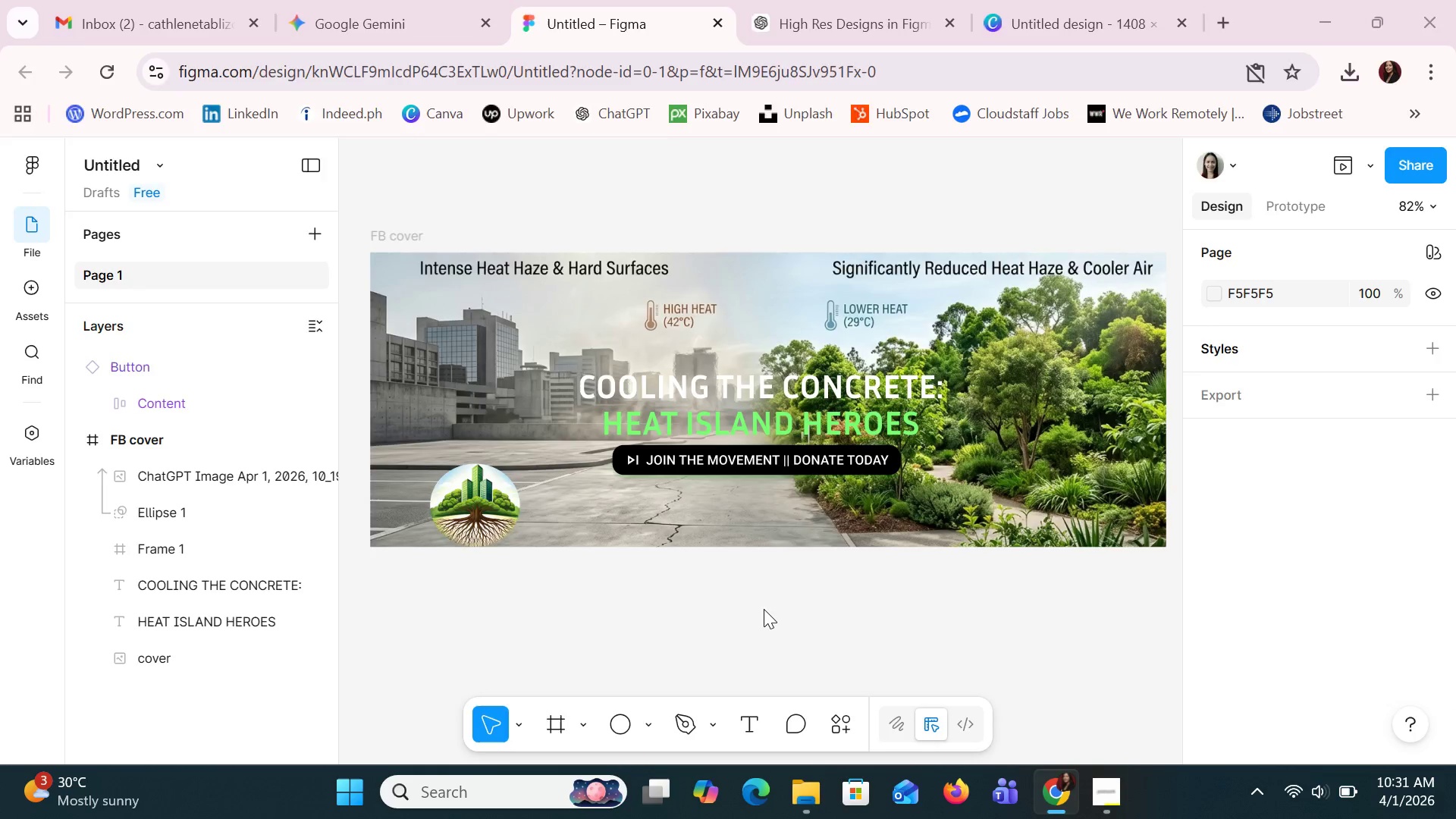 
key(Alt+Tab)